 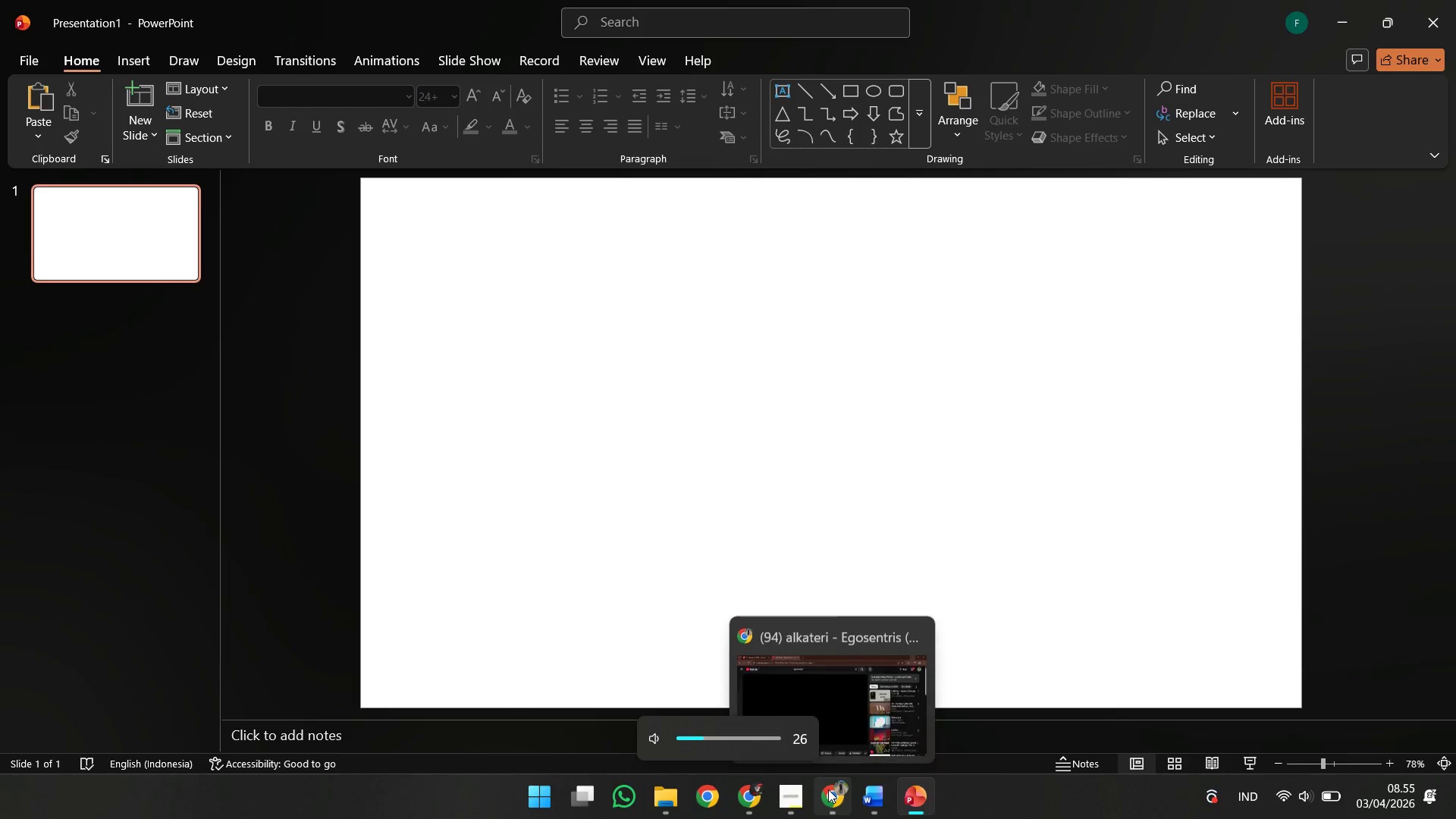 
left_click([846, 792])
 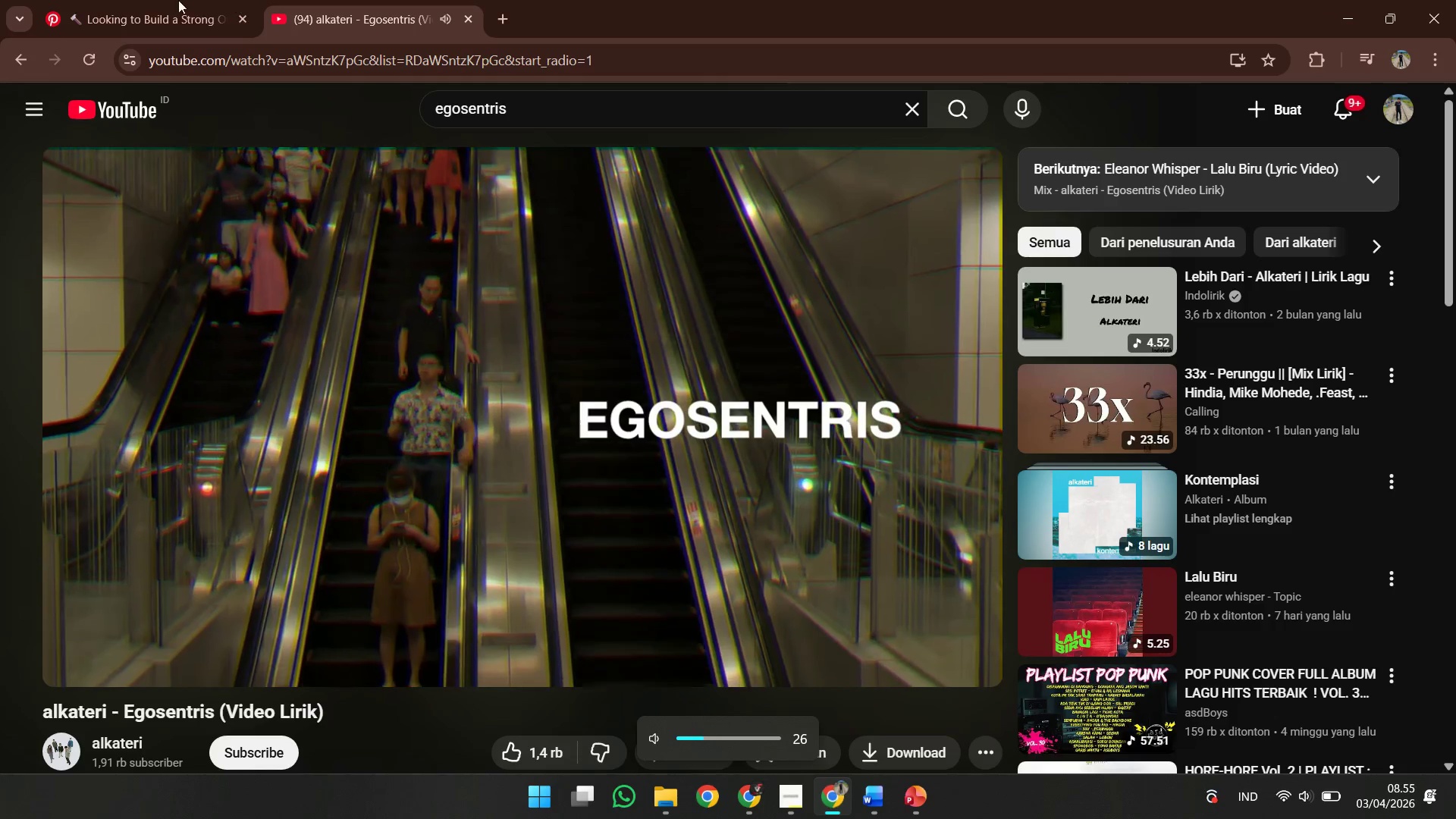 
left_click([178, 0])
 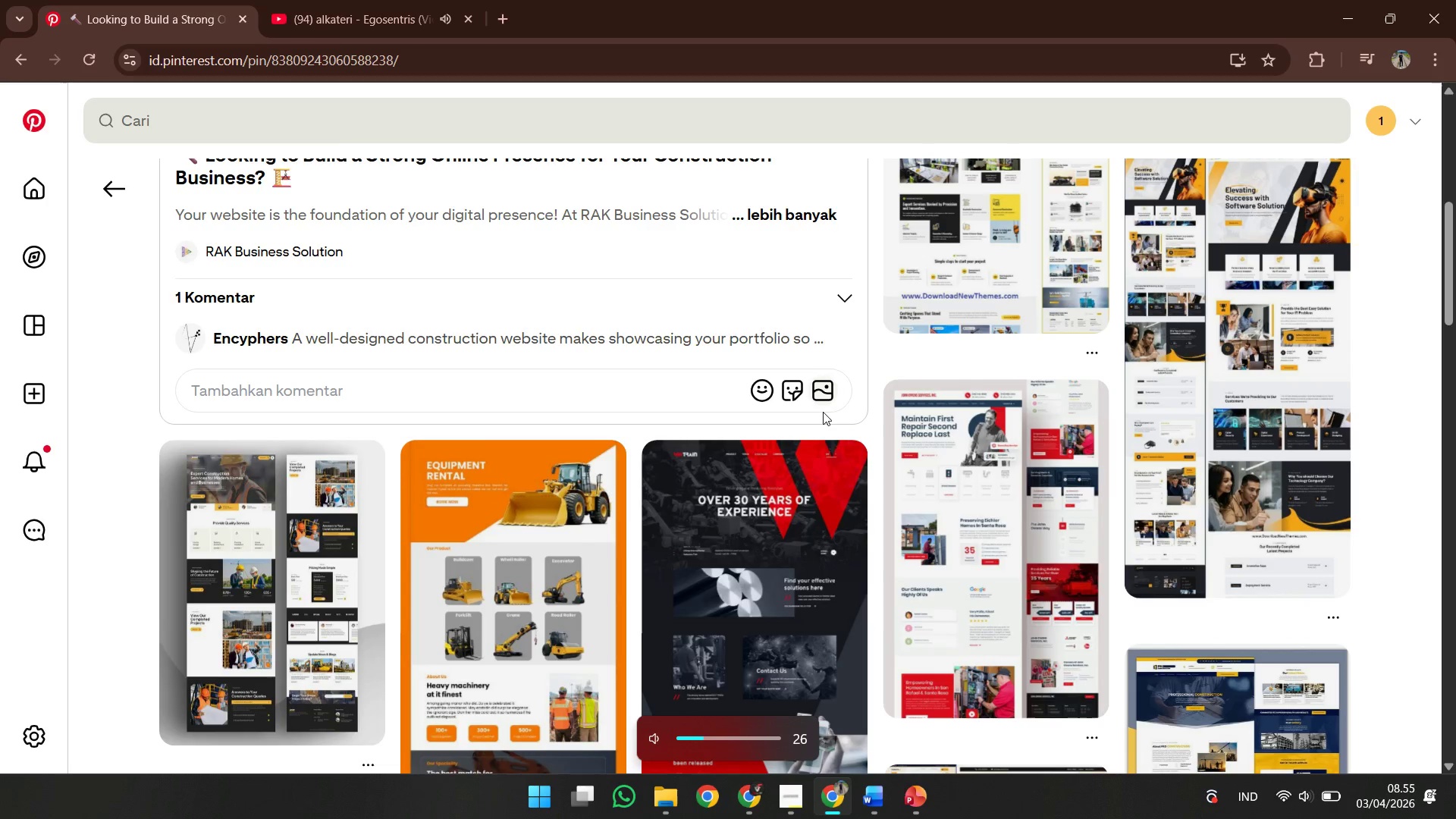 
scroll: coordinate [823, 413], scroll_direction: up, amount: 6.0
 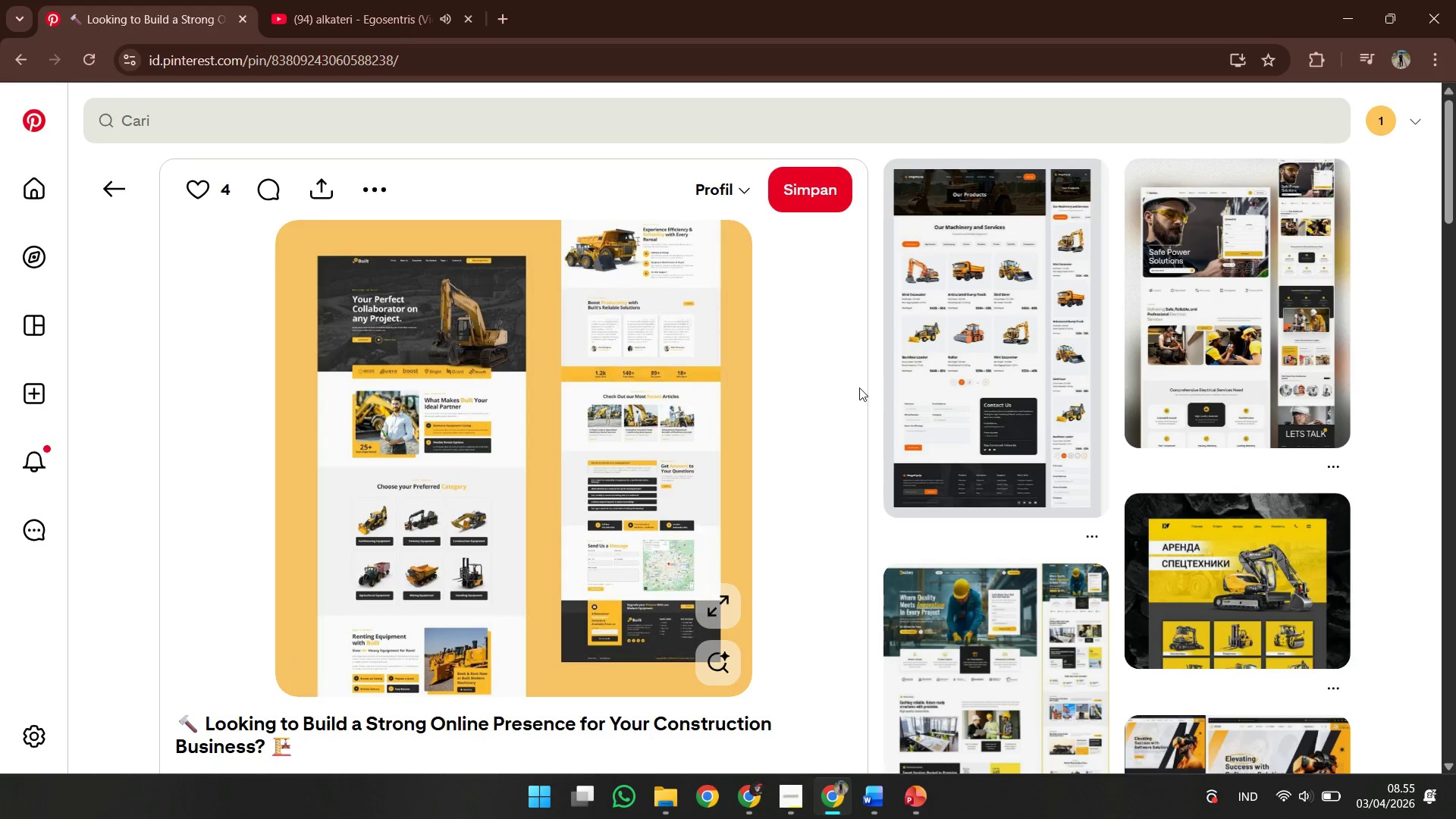 
scroll: coordinate [858, 420], scroll_direction: down, amount: 10.0
 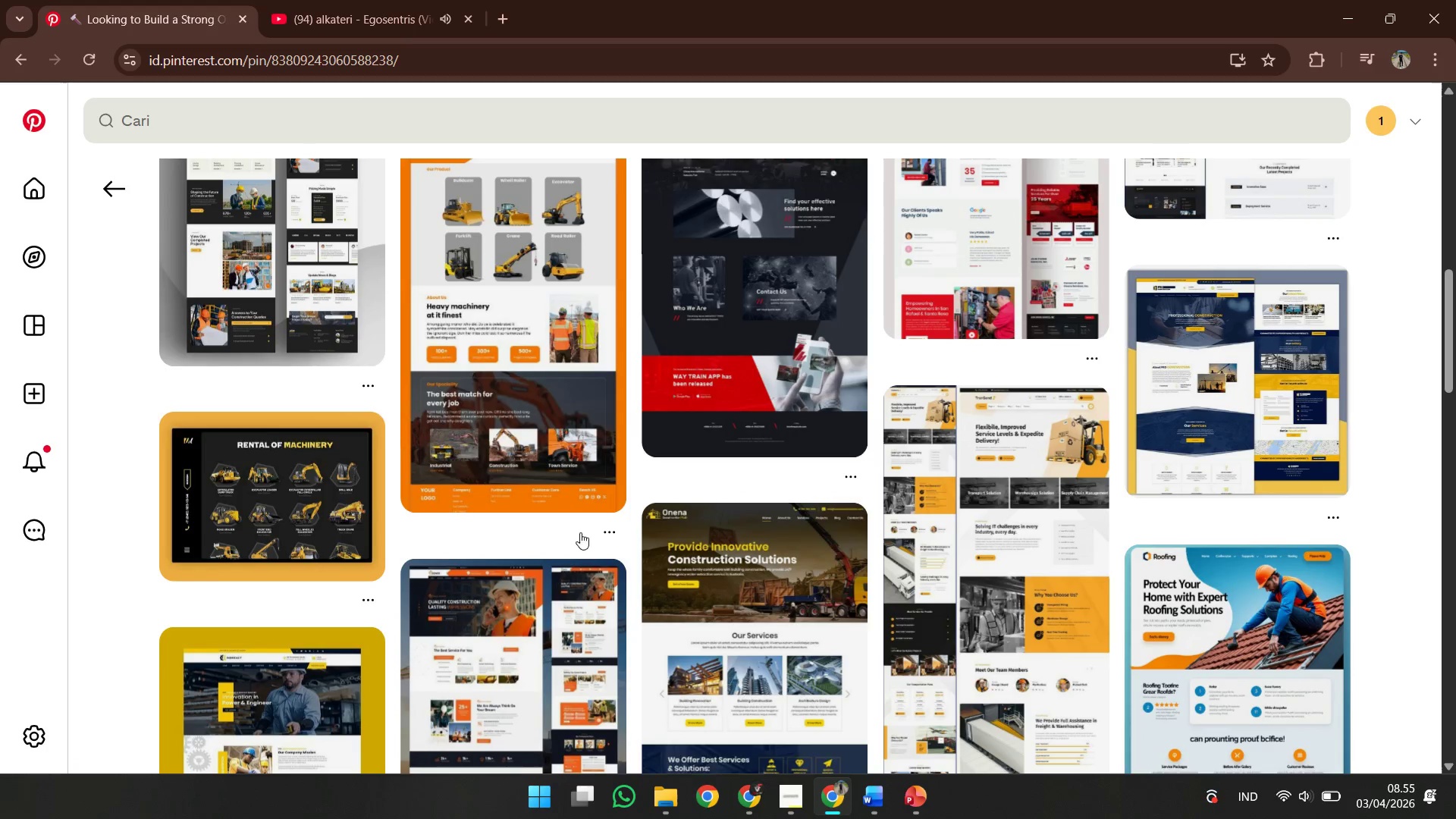 
scroll: coordinate [690, 672], scroll_direction: down, amount: 5.0
 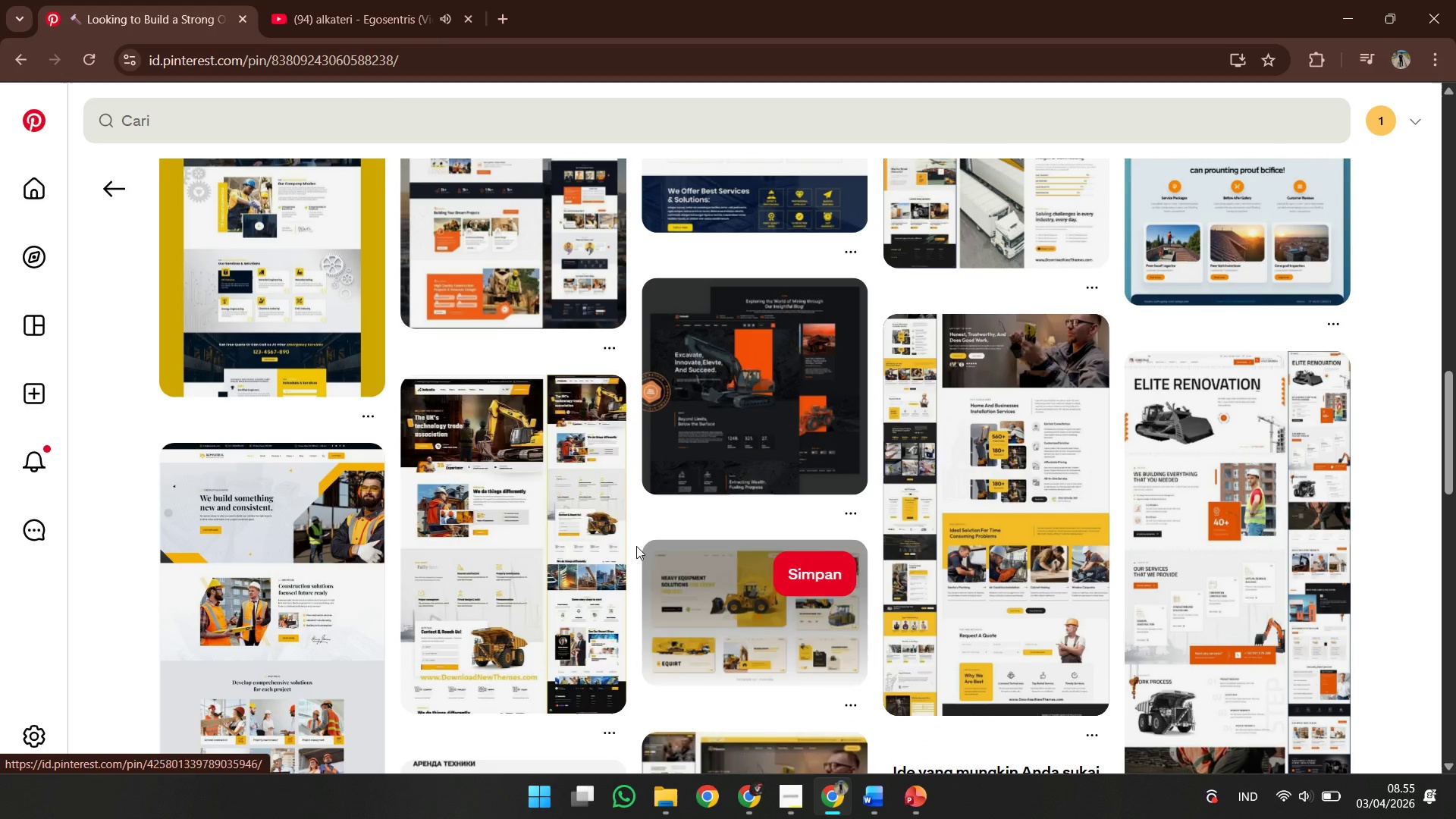 
left_click([589, 515])
 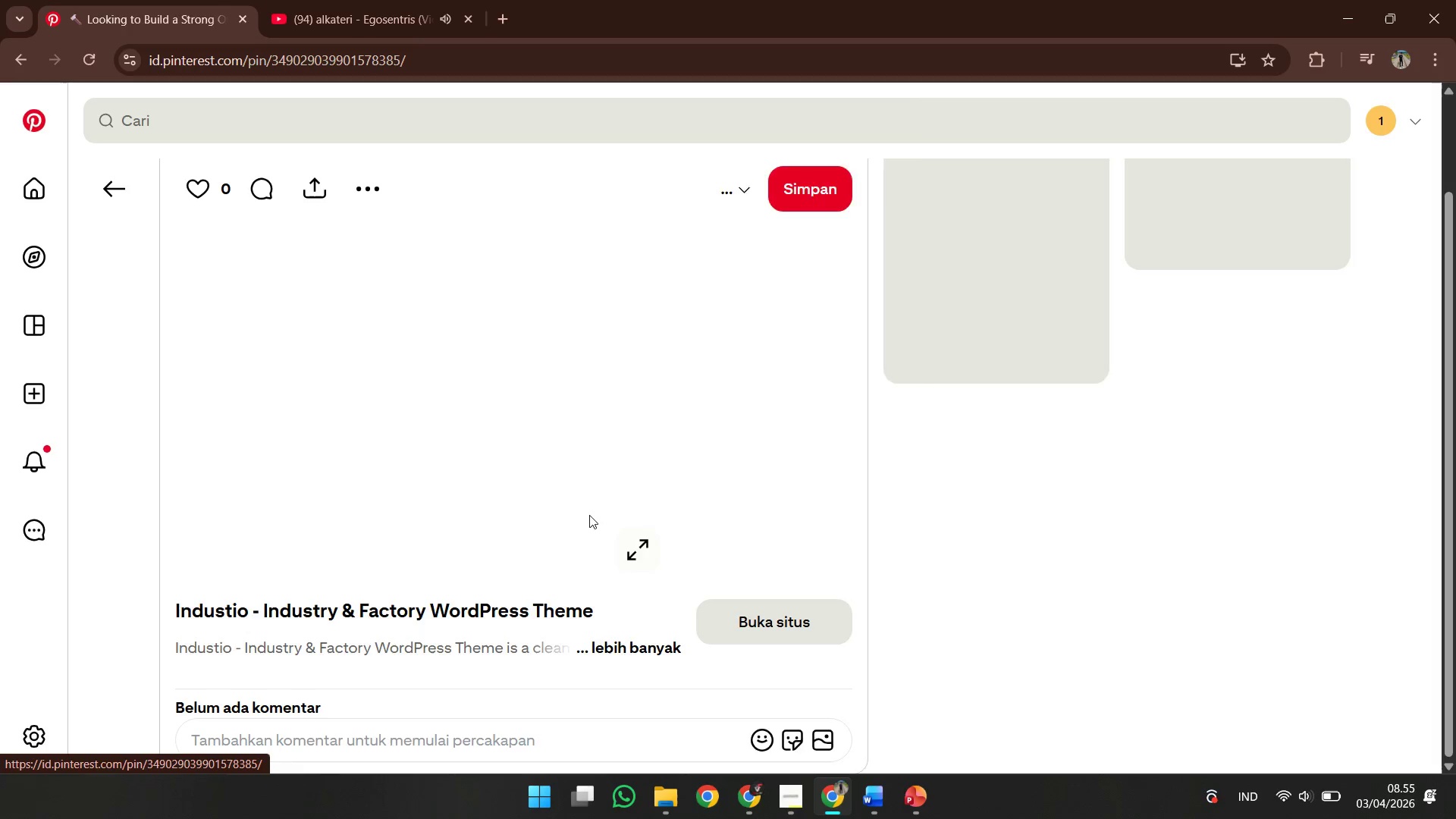 
right_click([589, 515])
 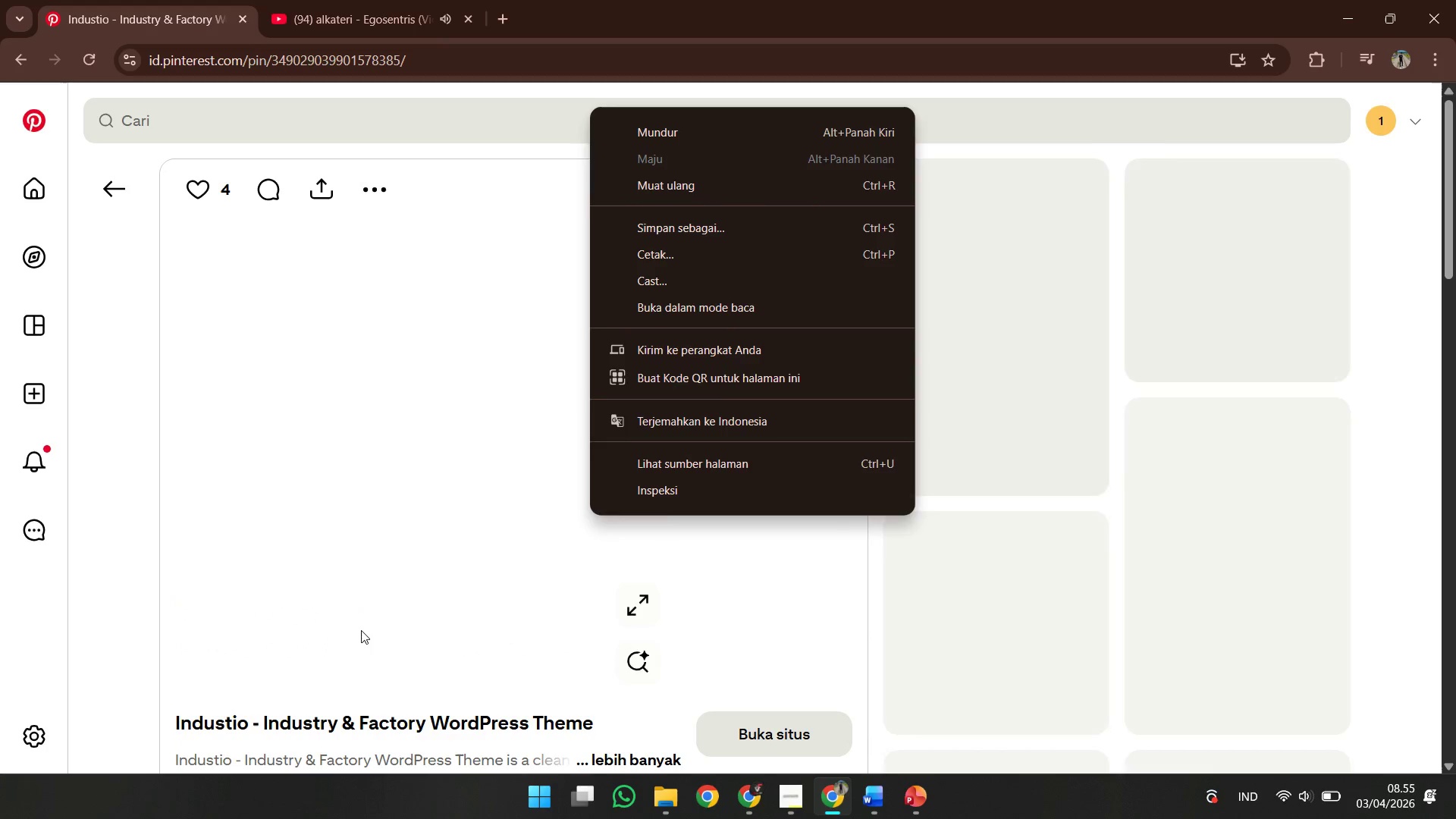 
left_click([349, 704])
 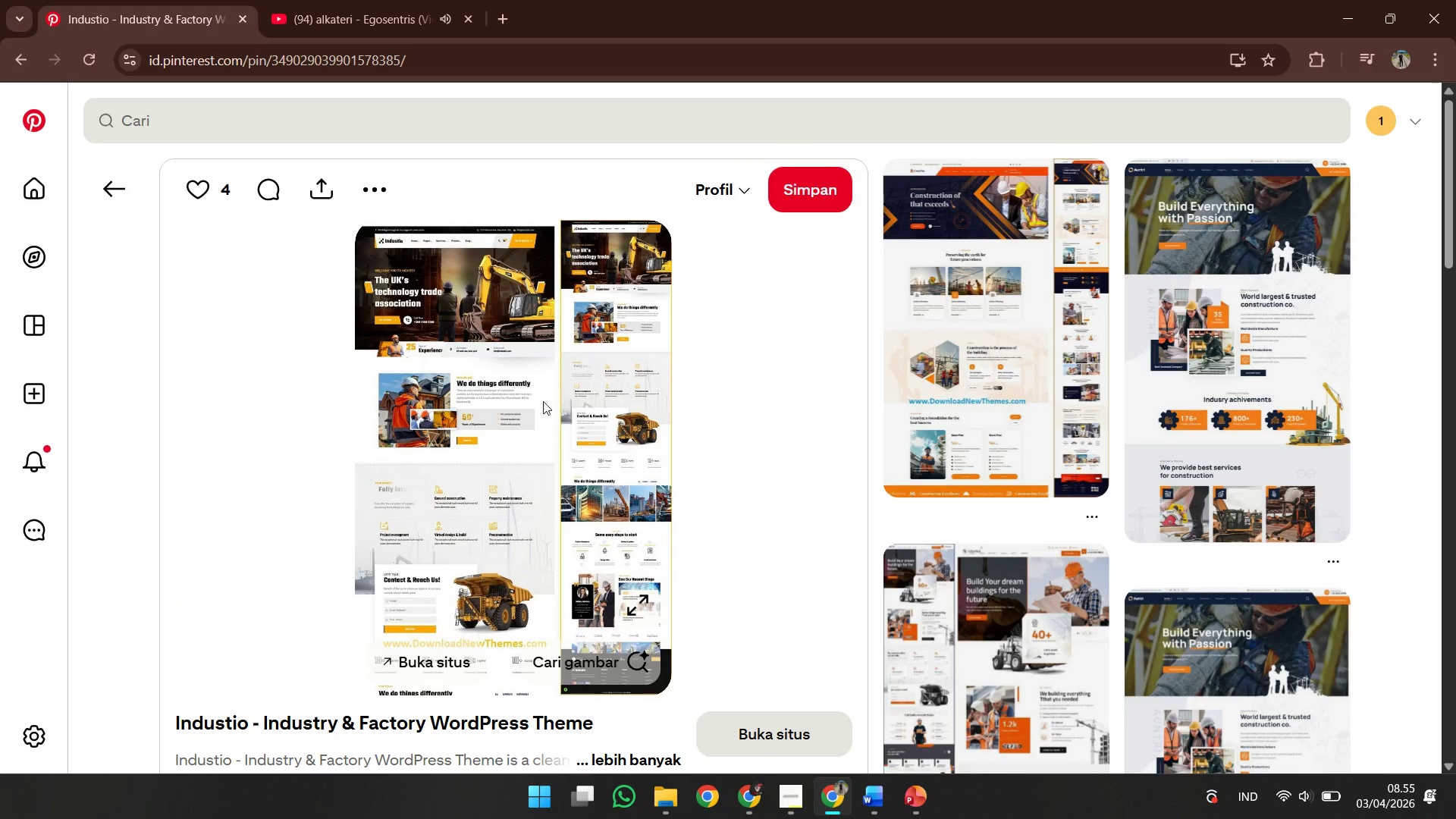 
left_click([782, 191])
 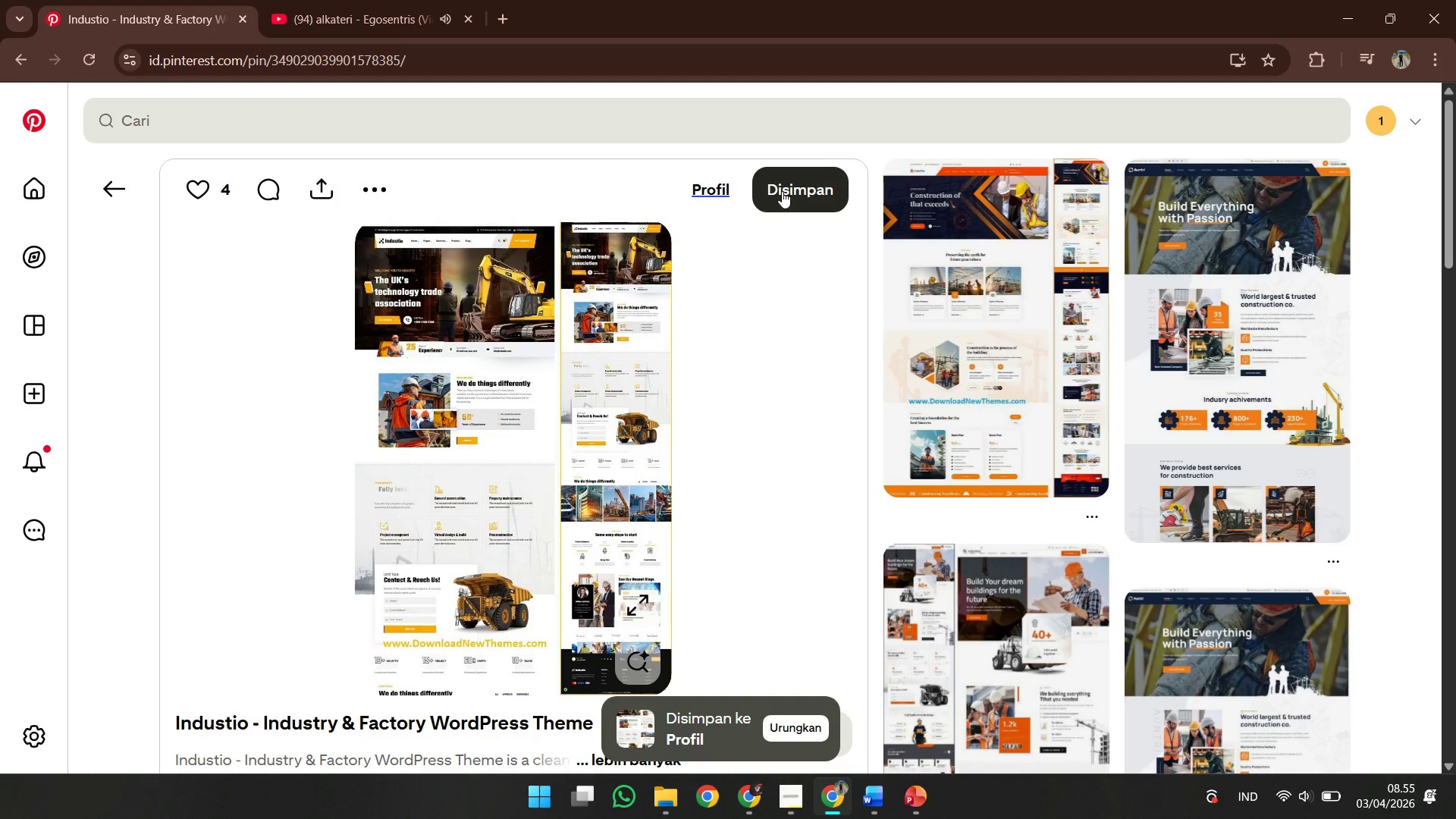 
wait(8.3)
 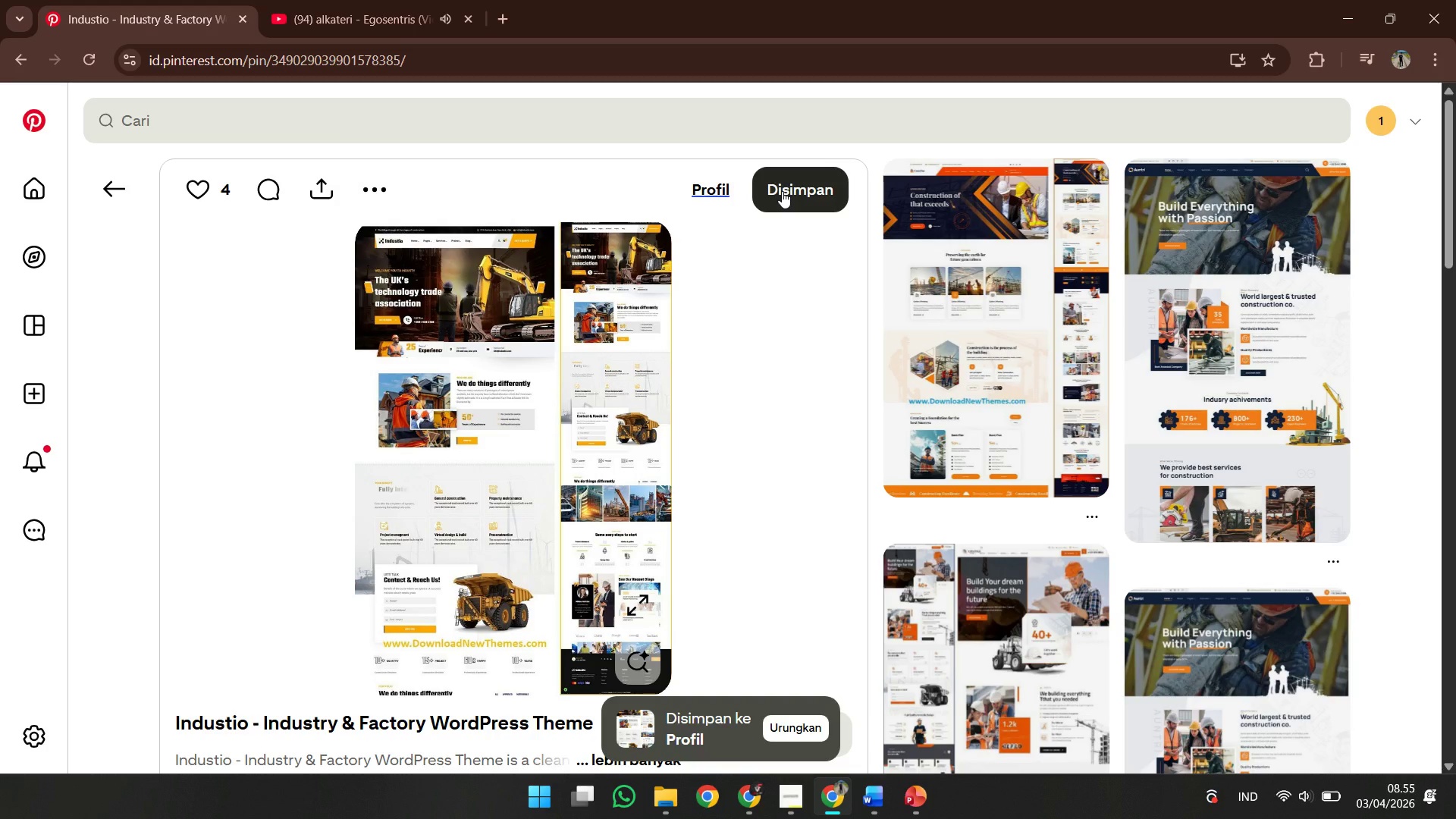 
left_click([941, 288])
 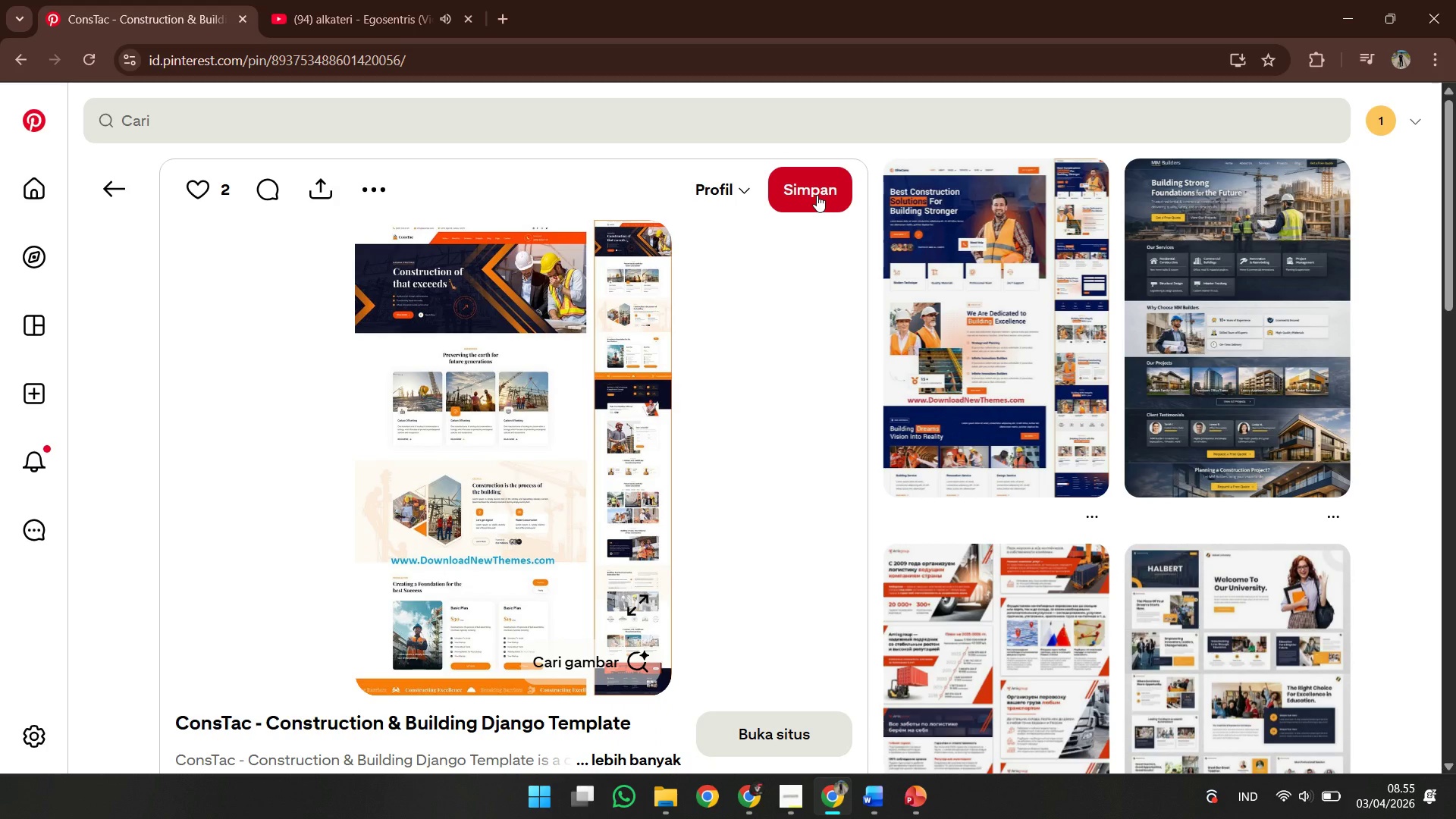 
left_click([817, 195])
 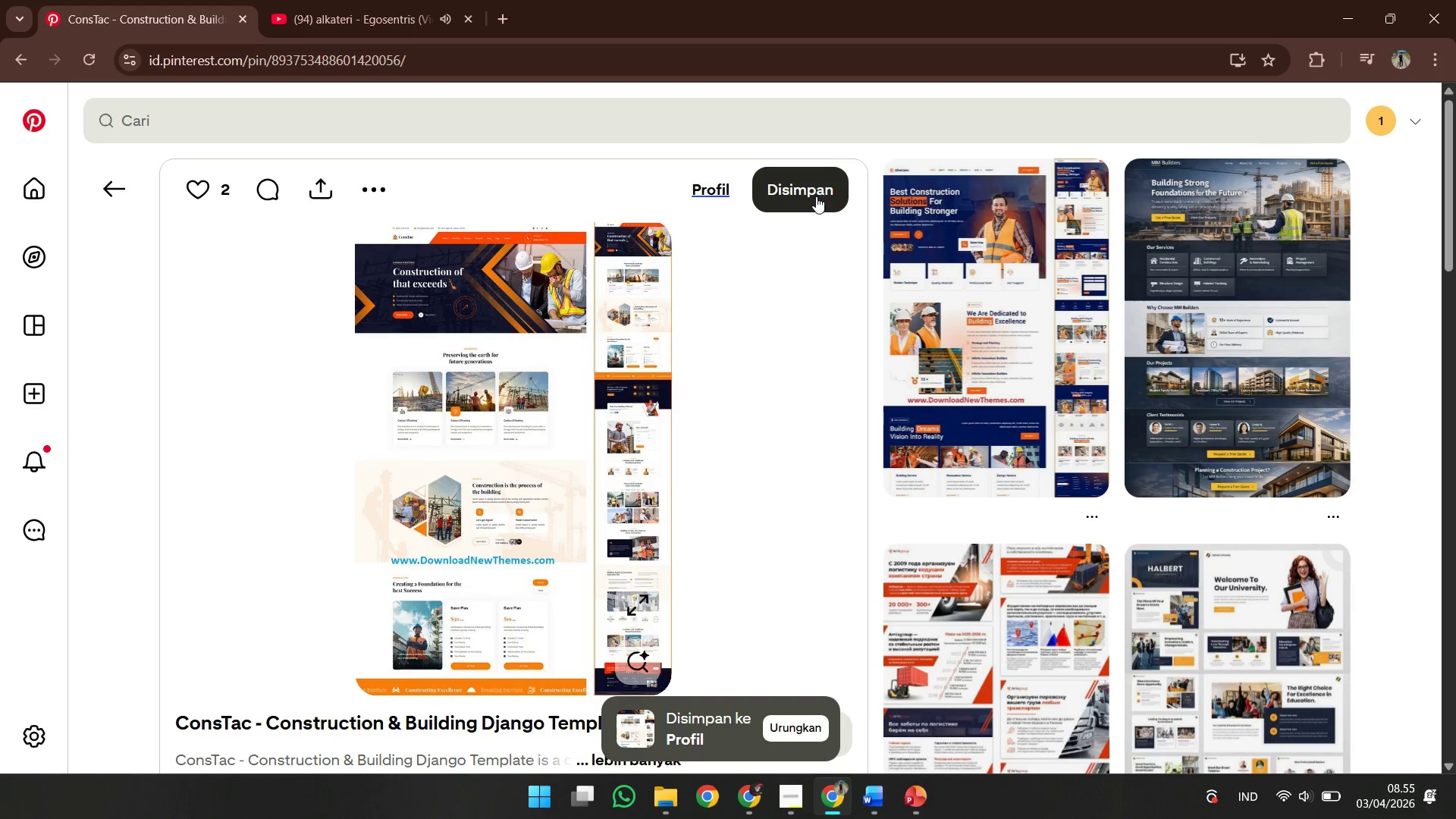 
scroll: coordinate [790, 298], scroll_direction: down, amount: 1.0
 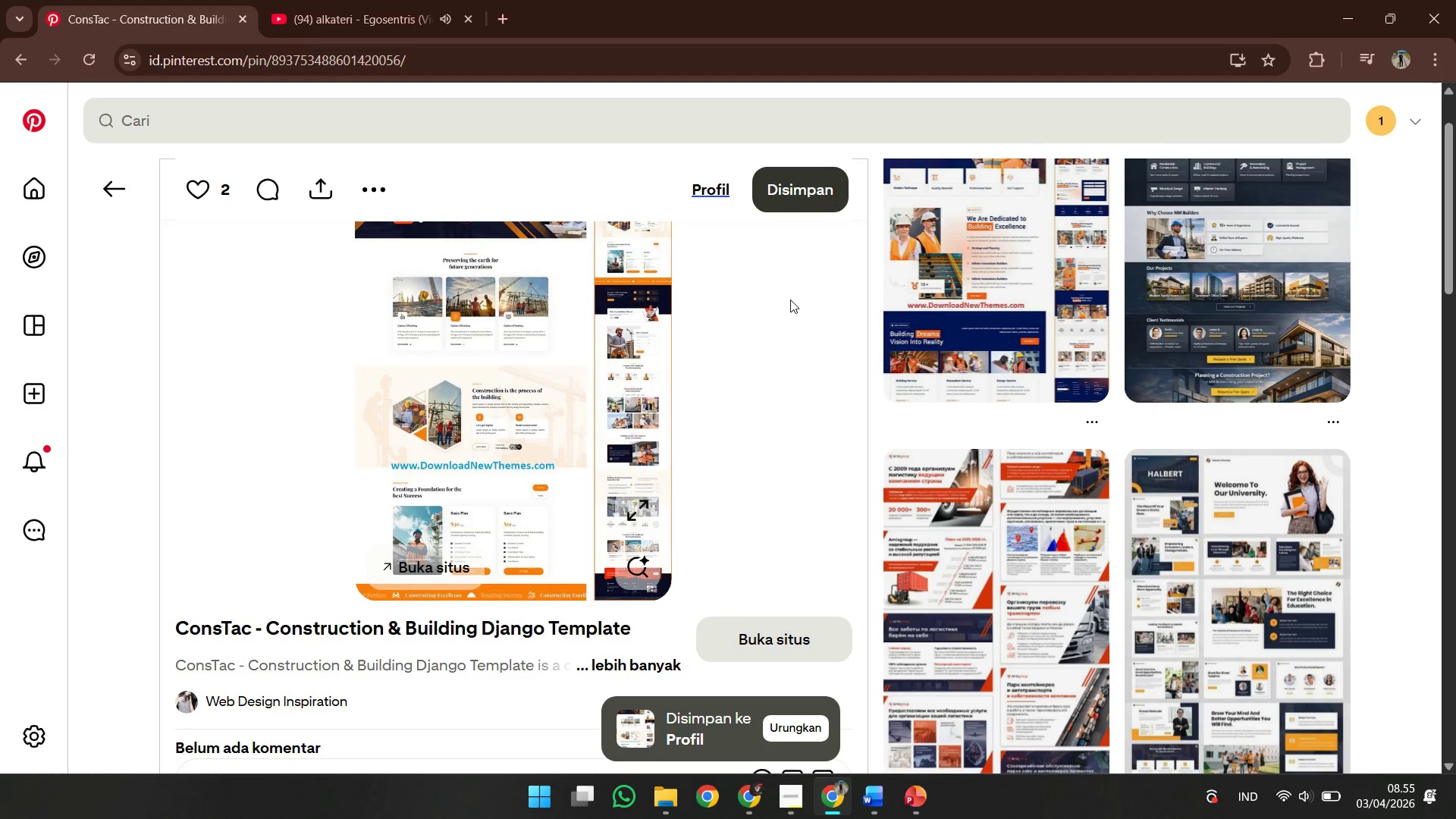 
scroll: coordinate [790, 300], scroll_direction: up, amount: 1.0
 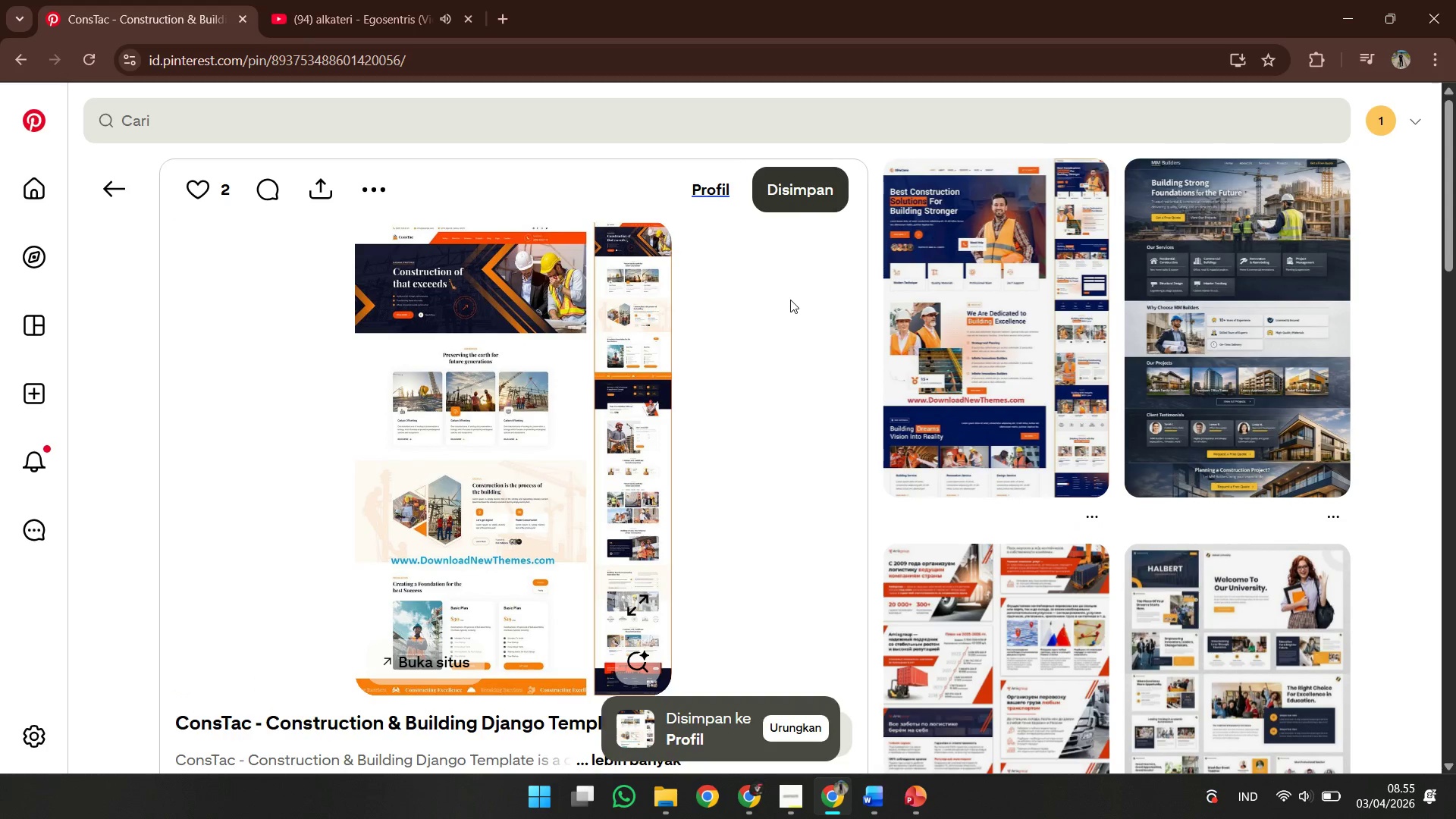 
scroll: coordinate [652, 510], scroll_direction: down, amount: 9.0
 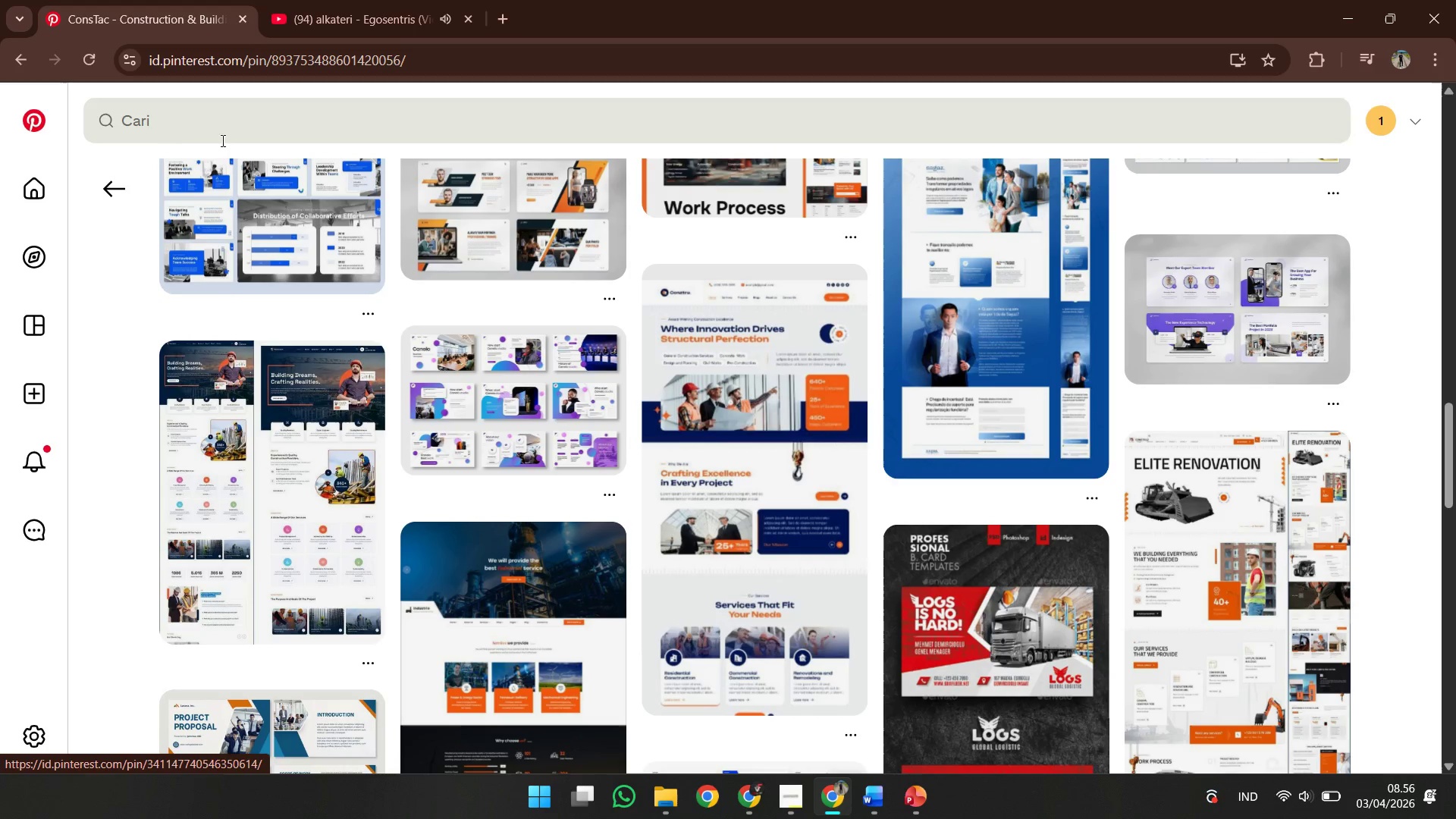 
left_click([96, 188])
 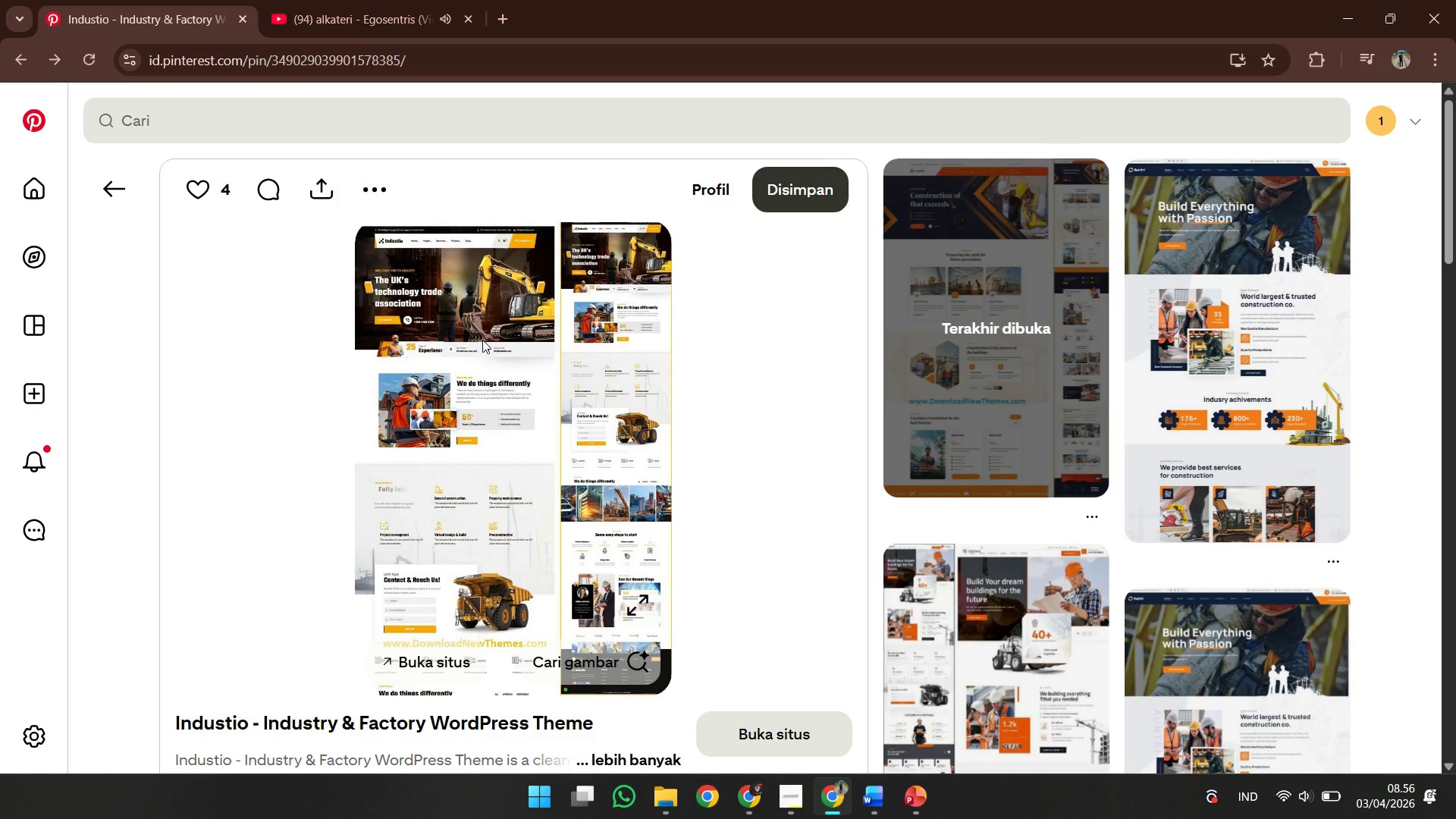 
scroll: coordinate [482, 340], scroll_direction: down, amount: 8.0
 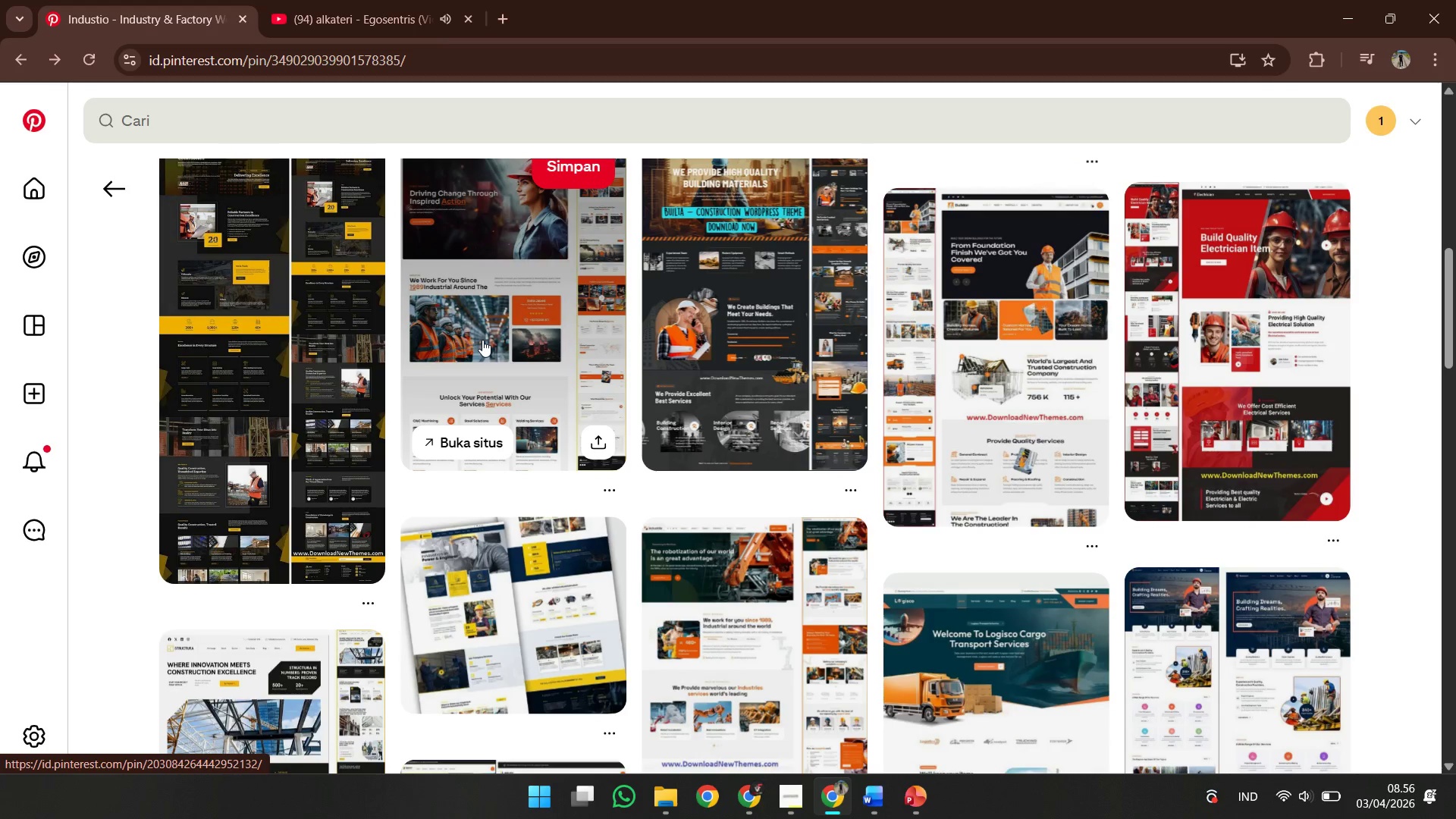 
scroll: coordinate [502, 299], scroll_direction: down, amount: 6.0
 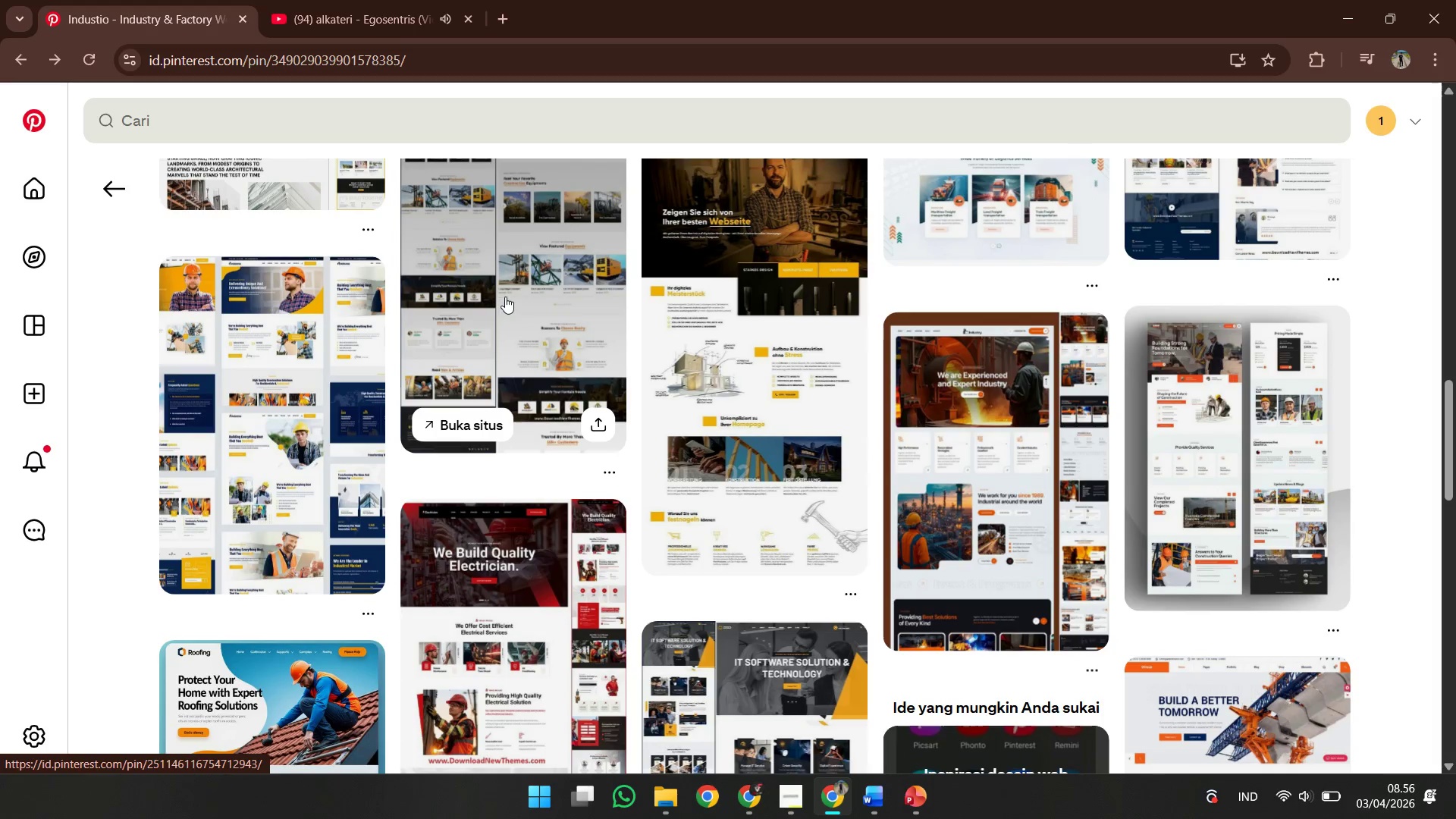 
scroll: coordinate [513, 333], scroll_direction: down, amount: 5.0
 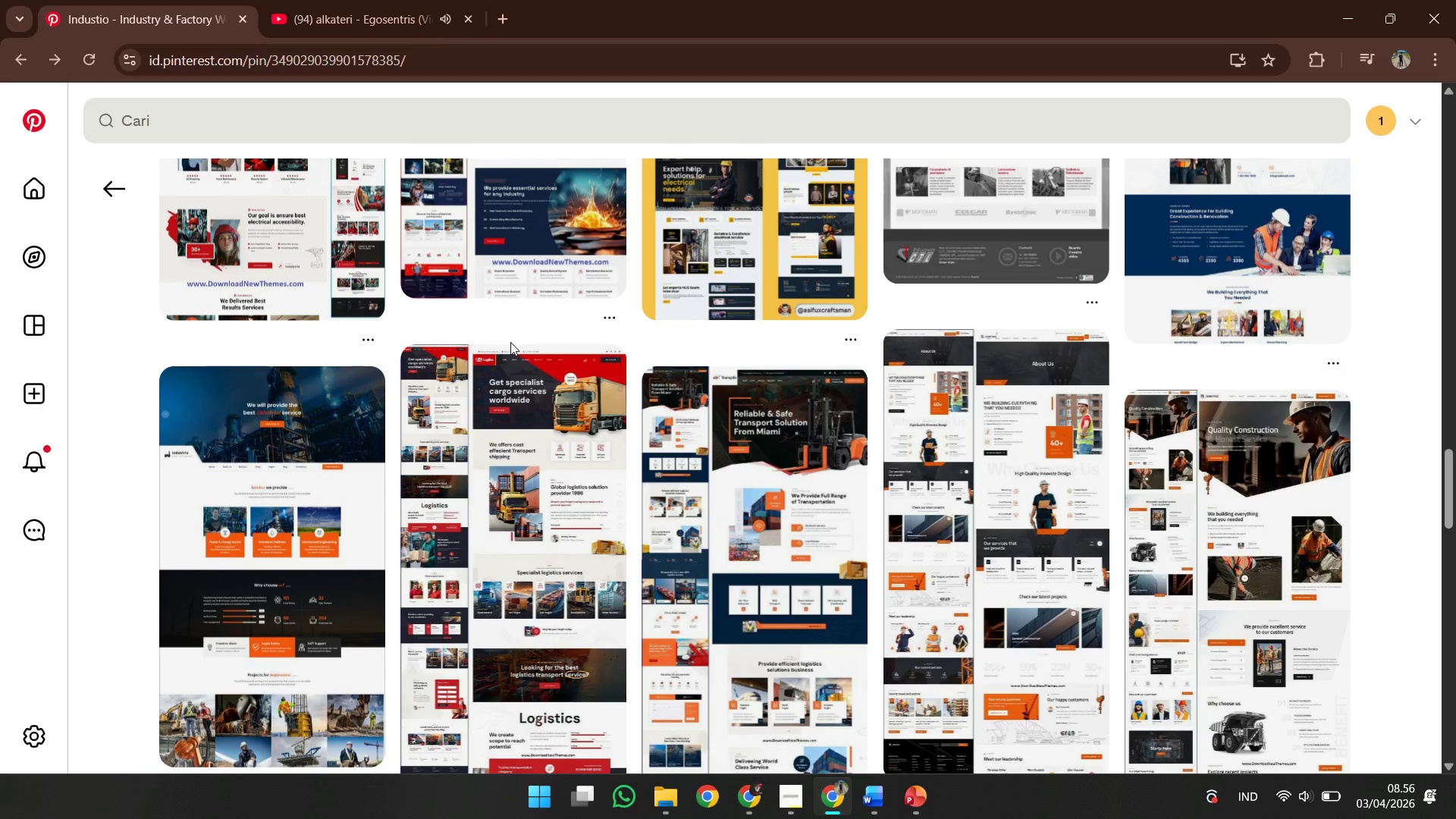 
left_click([776, 501])
 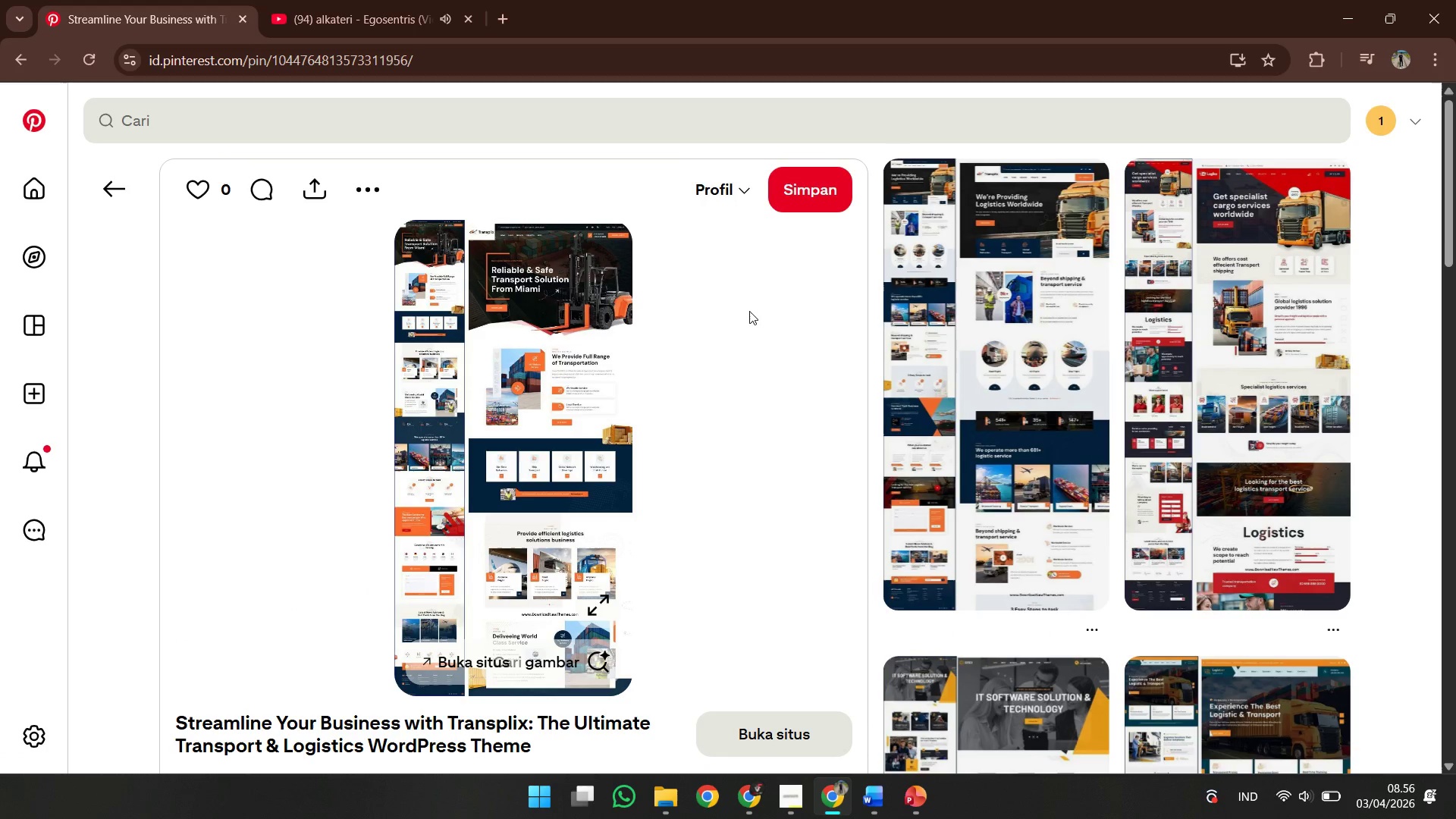 
wait(5.14)
 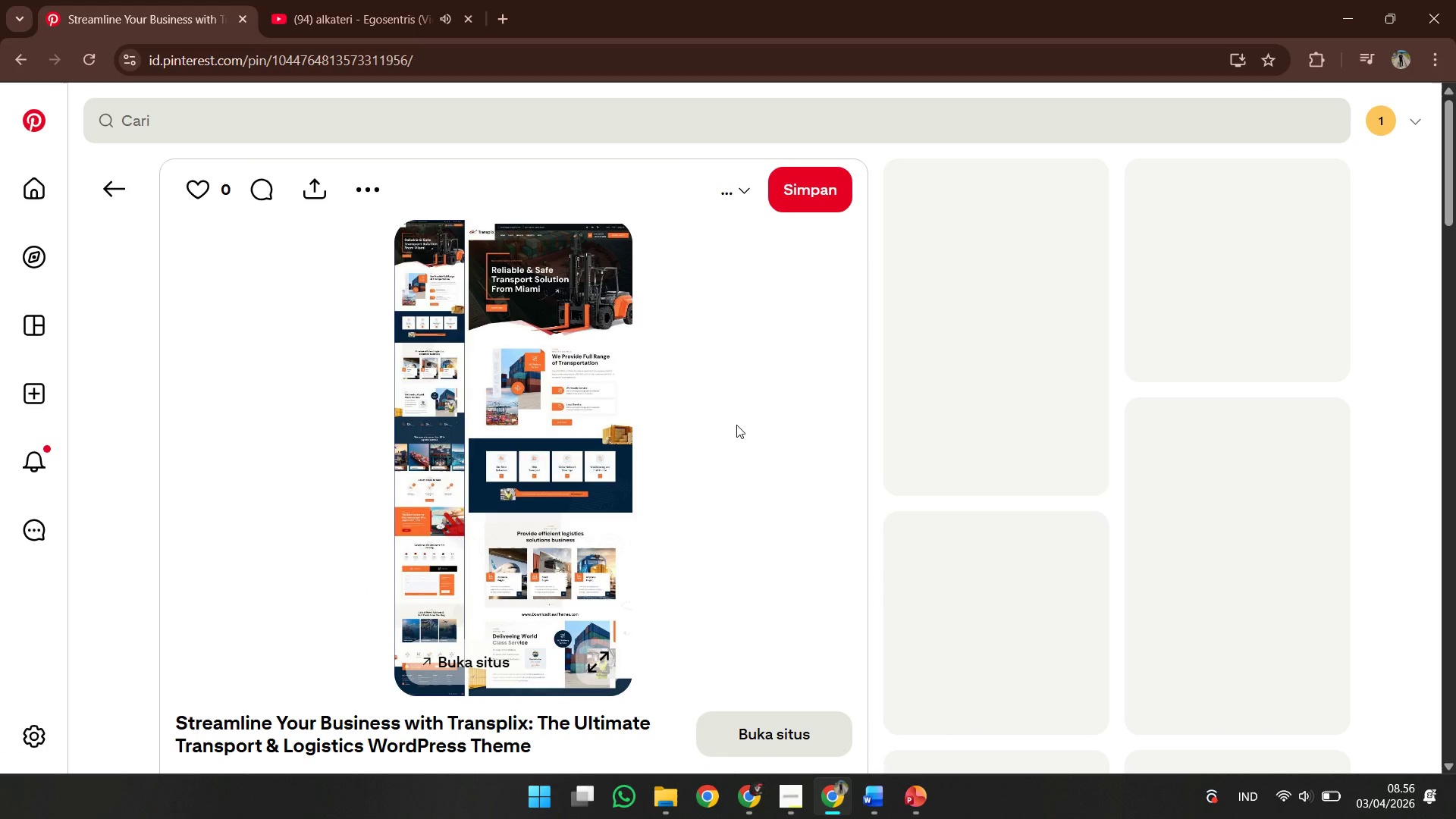 
scroll: coordinate [727, 363], scroll_direction: down, amount: 2.0
 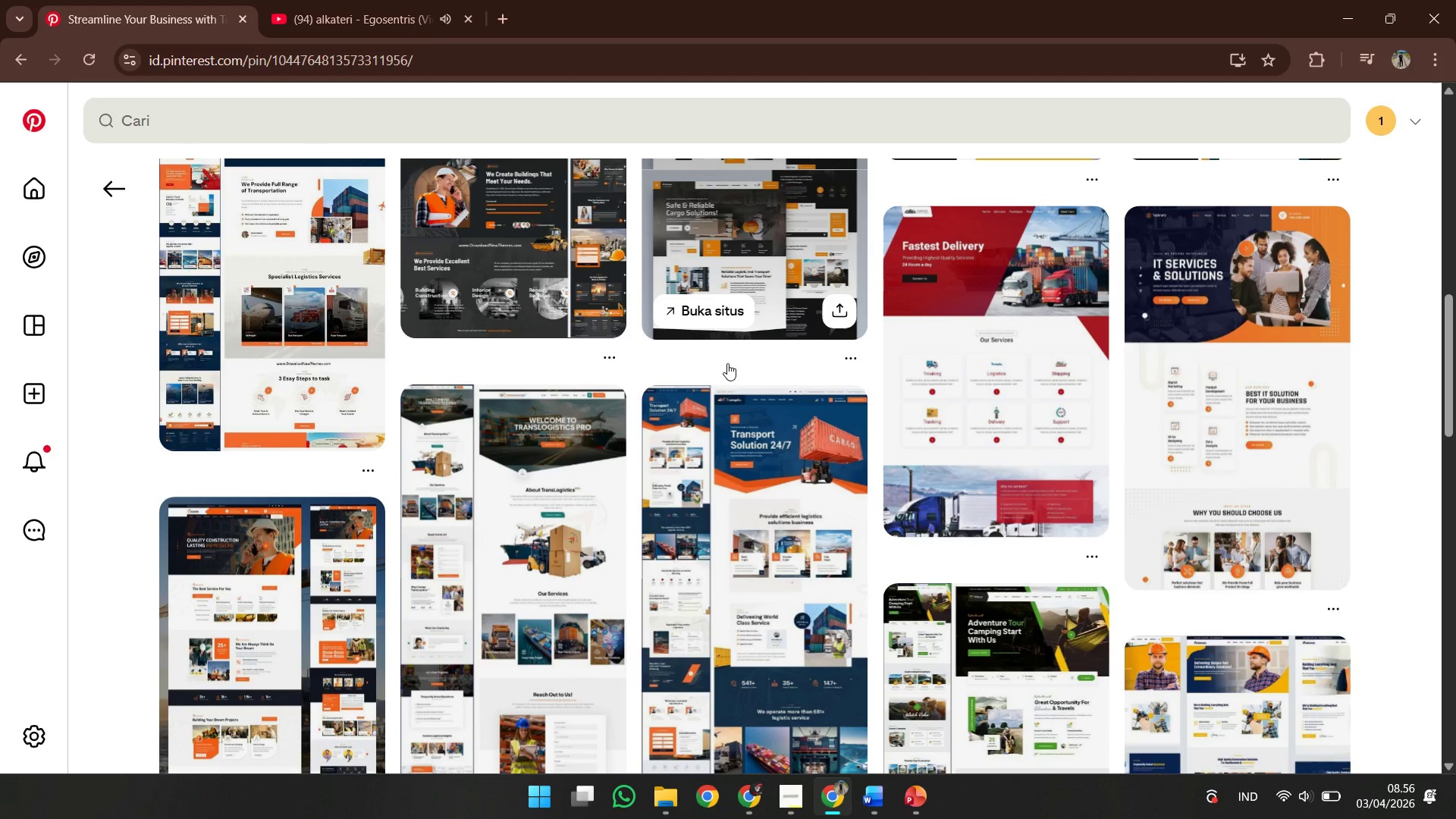 
wait(6.98)
 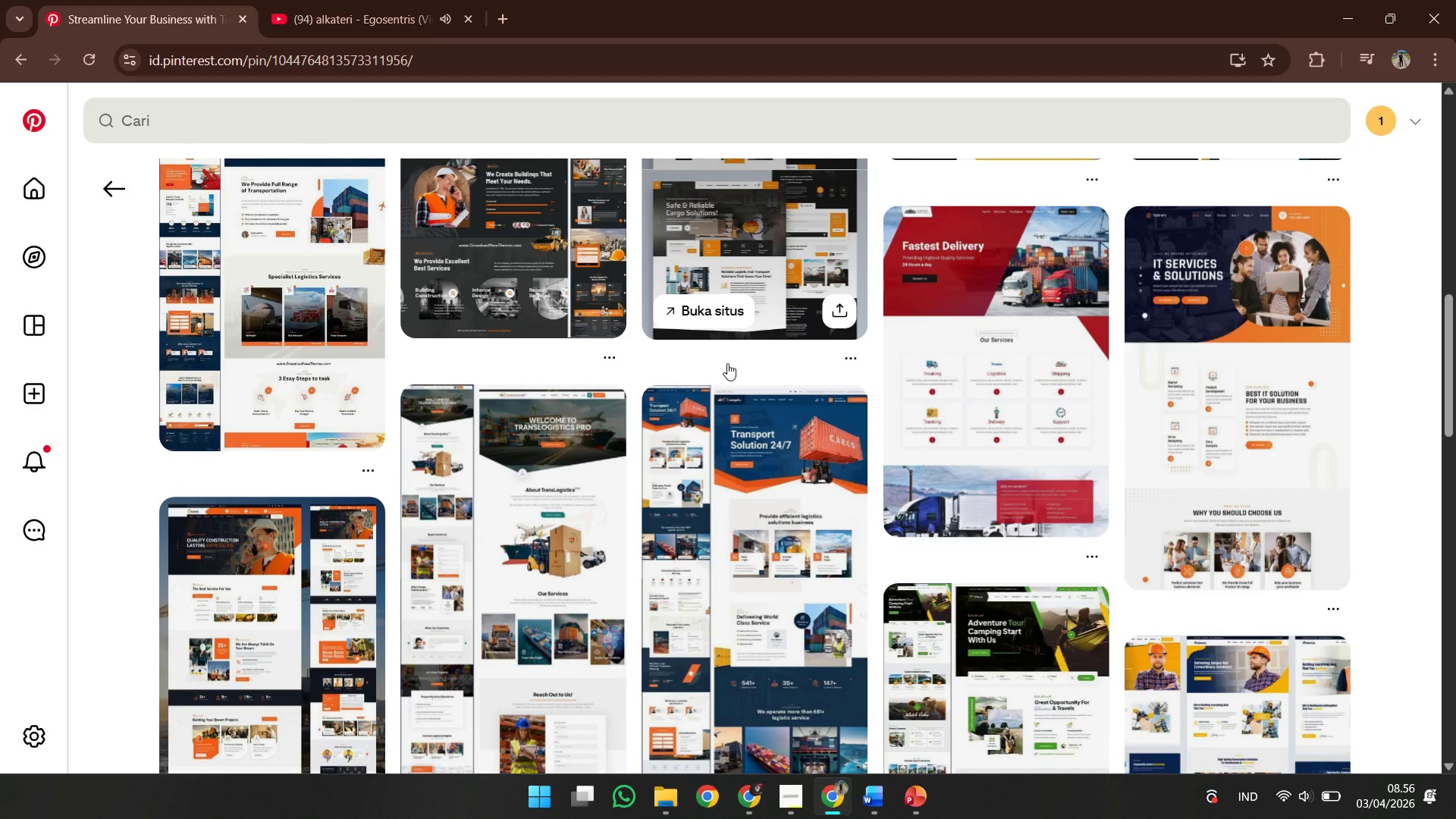 
left_click([796, 423])
 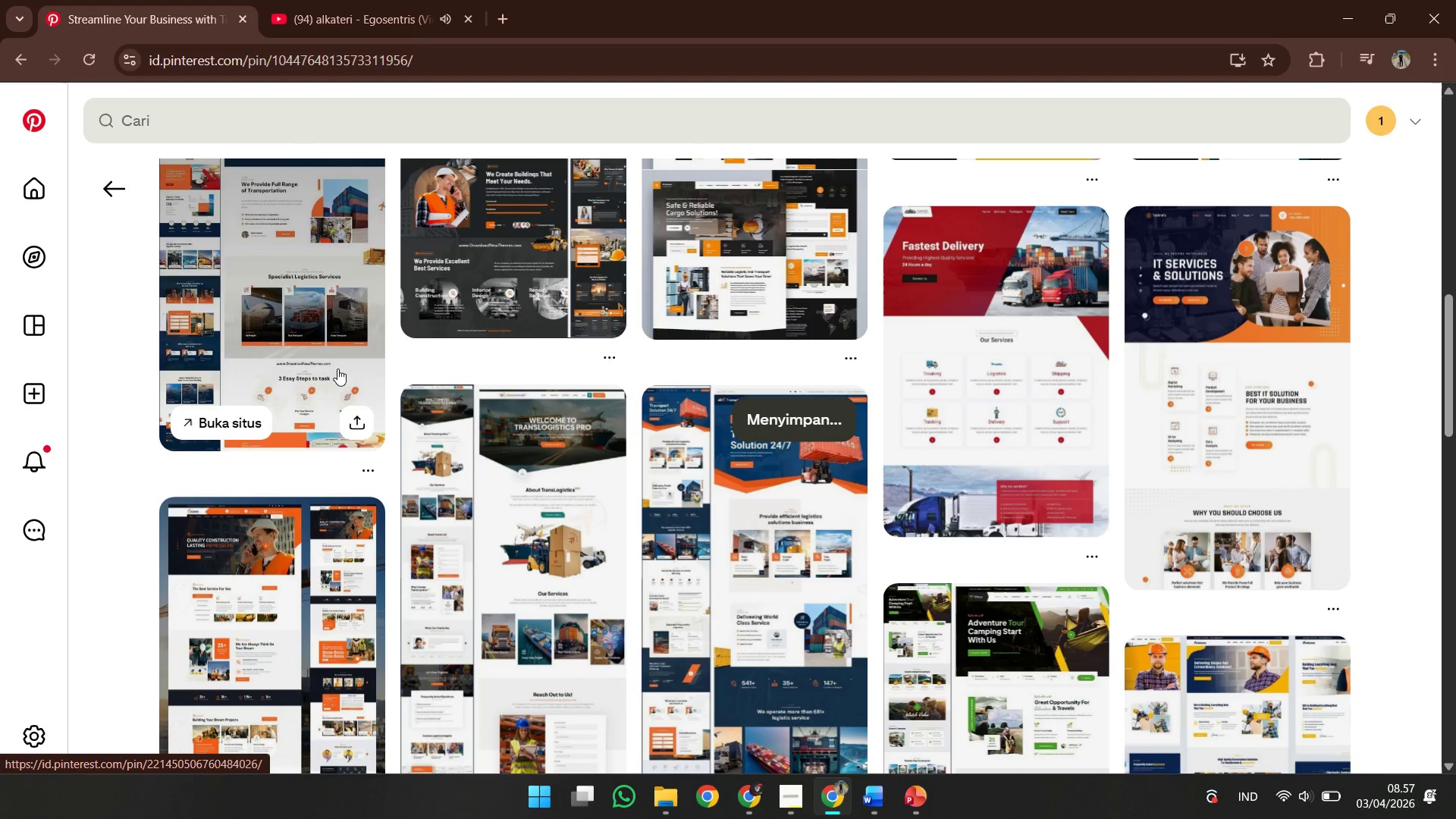 
scroll: coordinate [421, 384], scroll_direction: down, amount: 5.0
 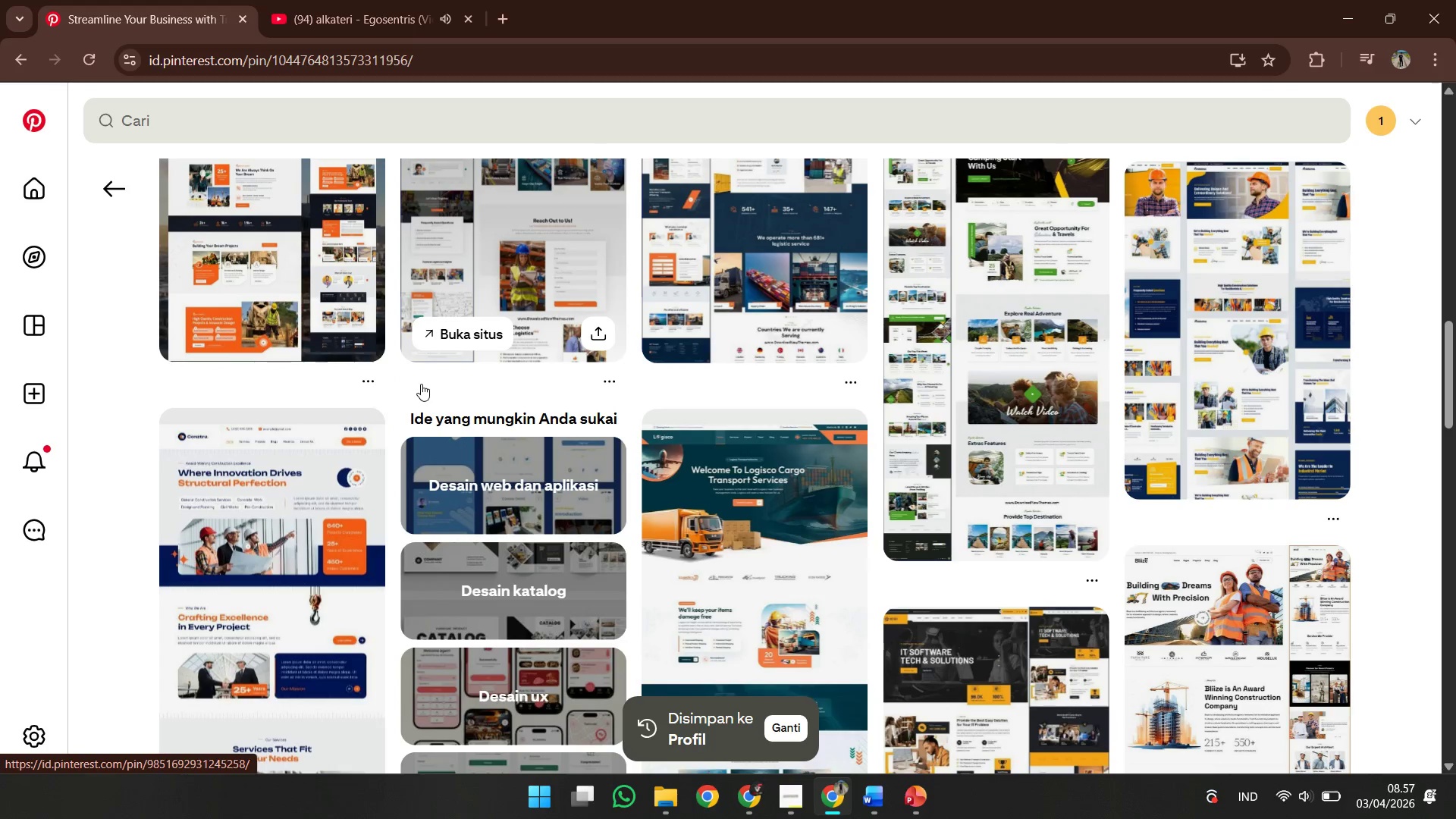 
scroll: coordinate [421, 384], scroll_direction: up, amount: 1.0
 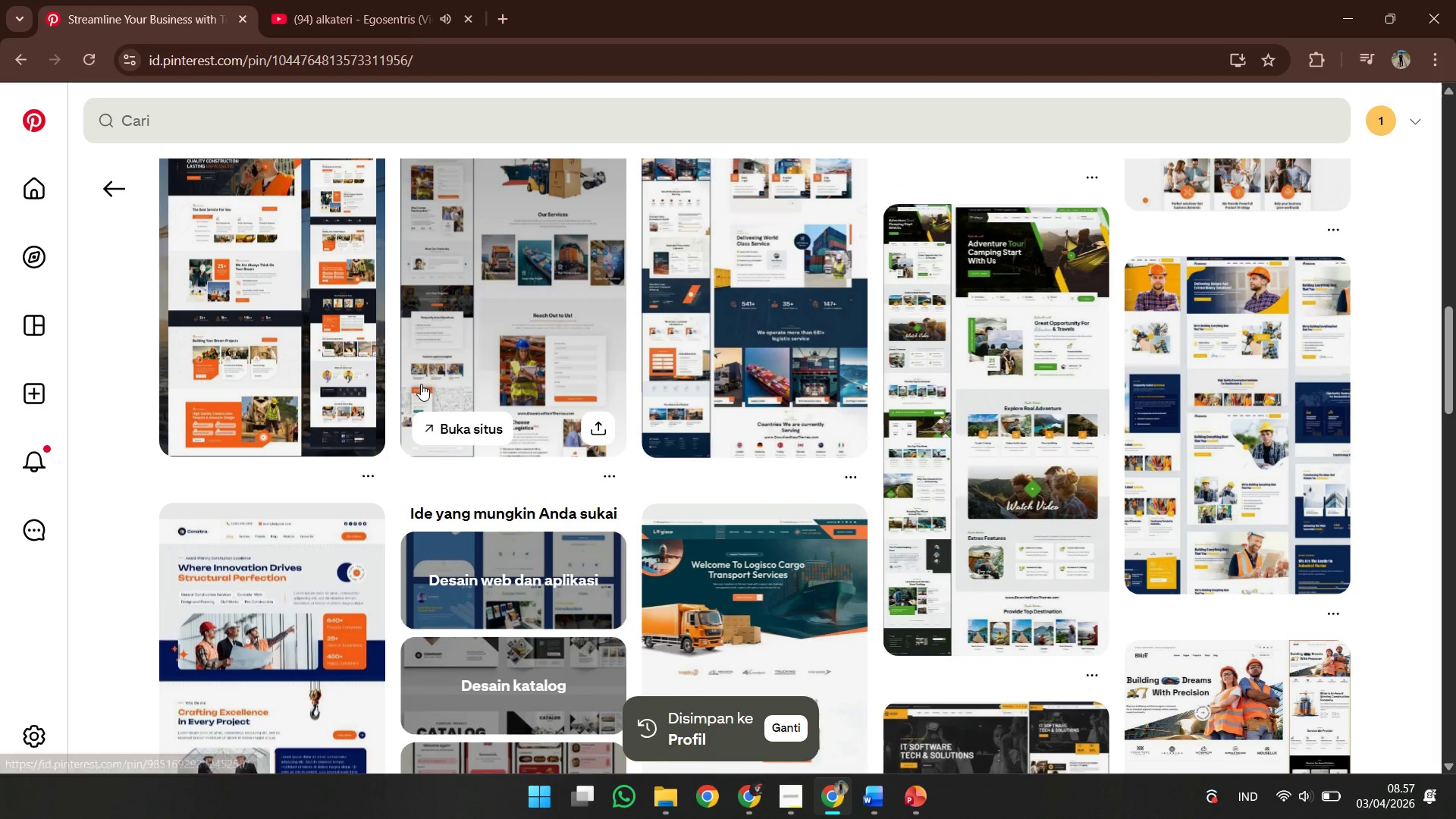 
scroll: coordinate [421, 384], scroll_direction: down, amount: 7.0
 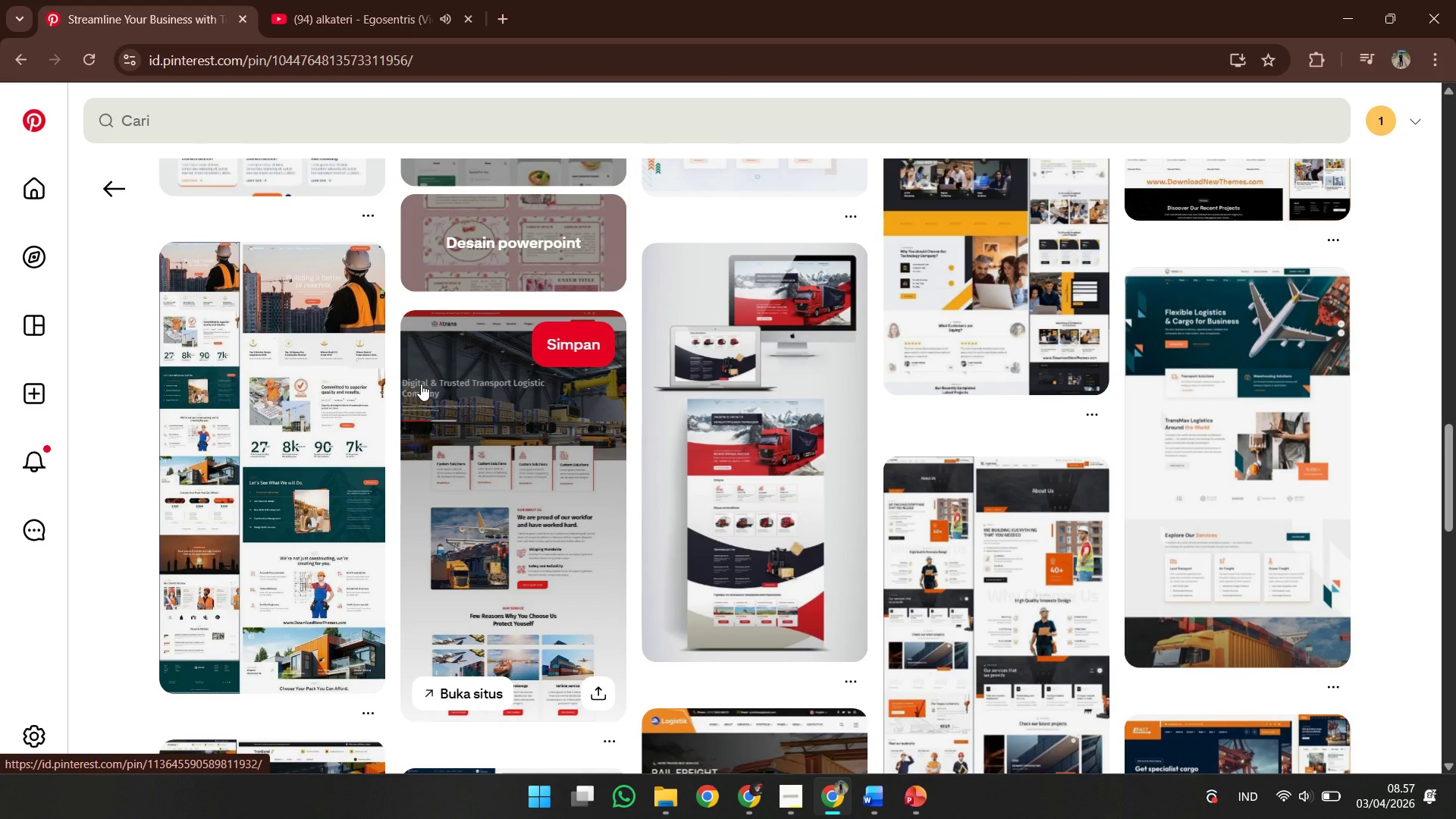 
scroll: coordinate [421, 384], scroll_direction: down, amount: 3.0
 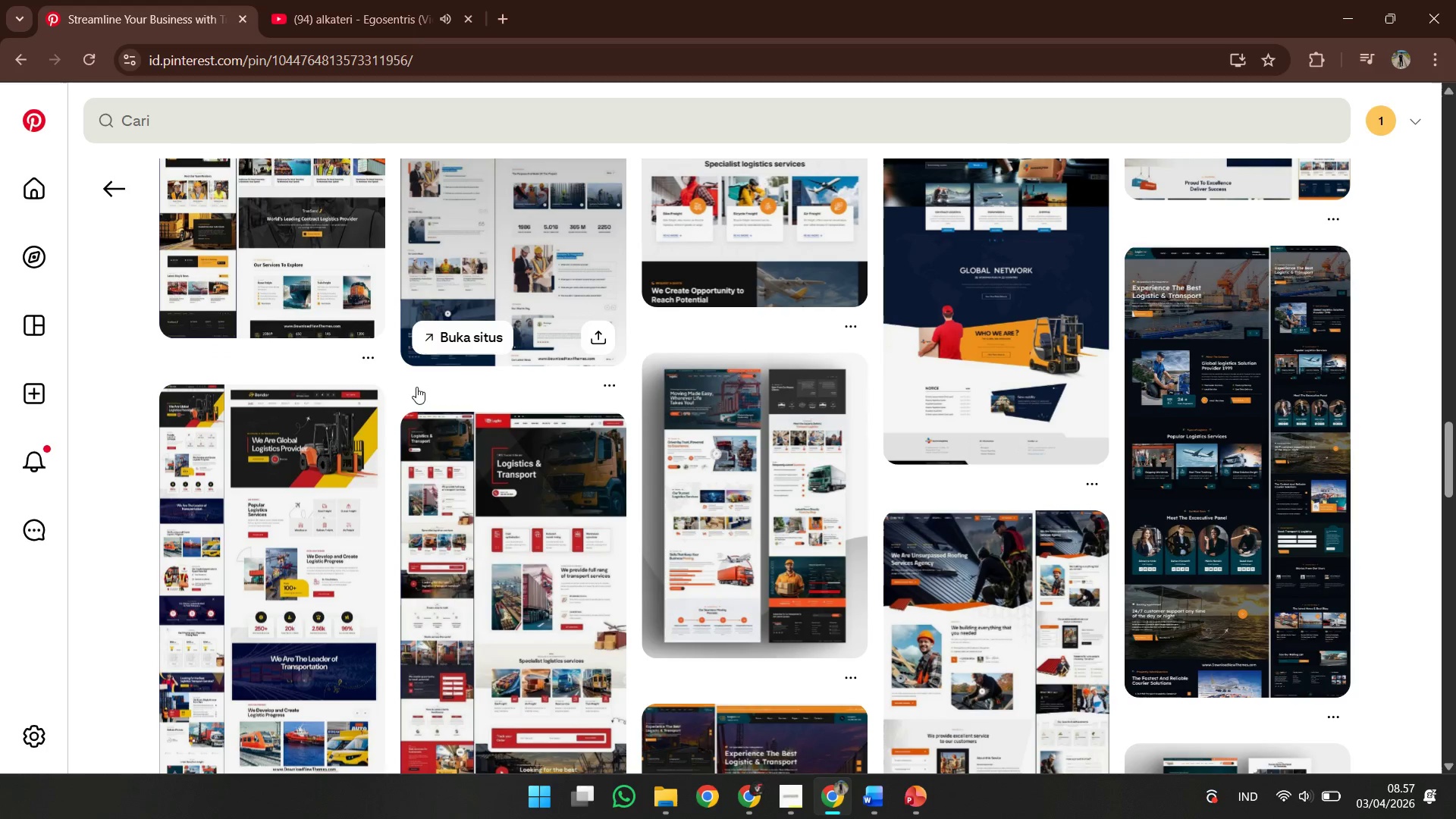 
left_click([349, 421])
 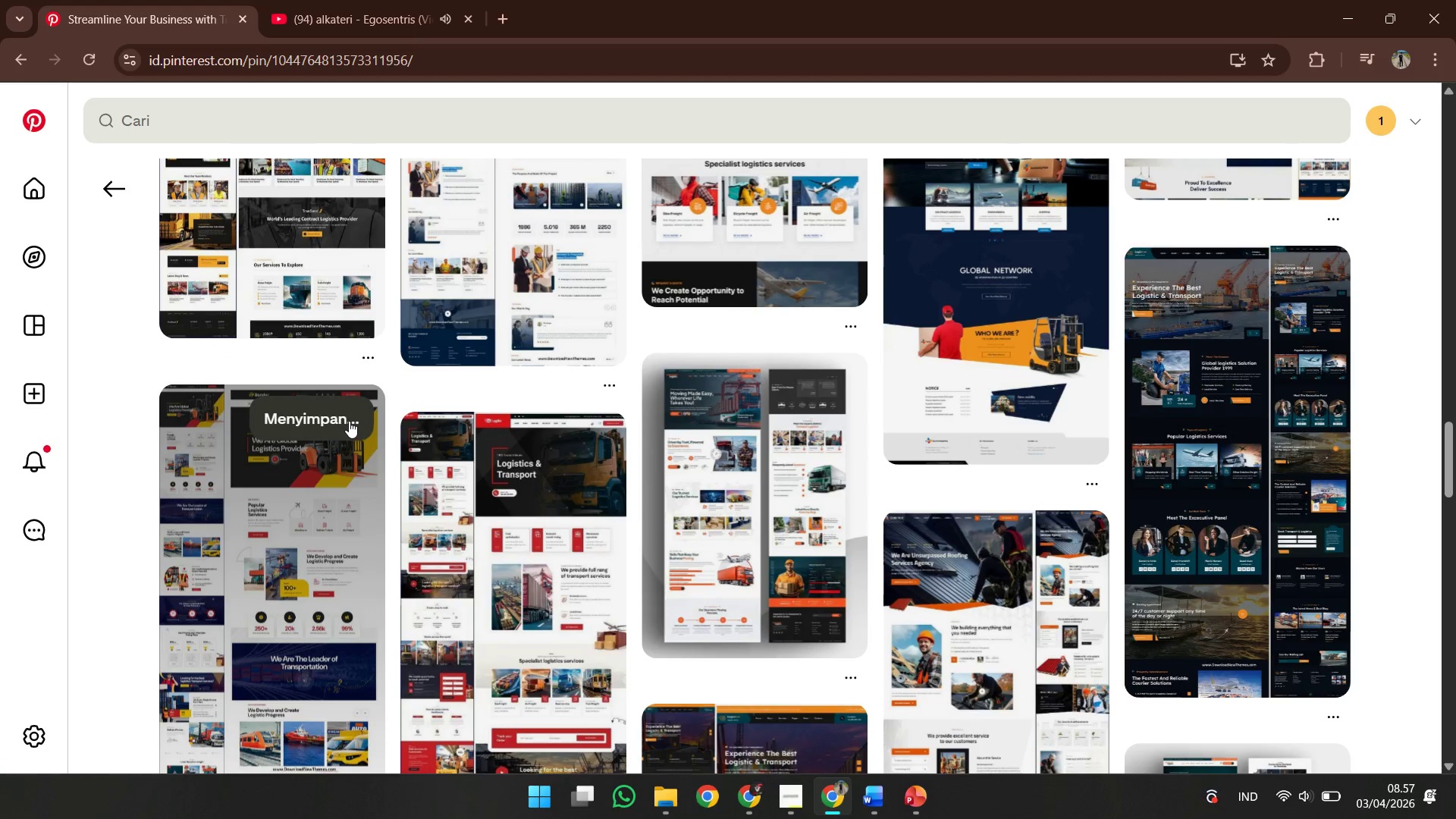 
scroll: coordinate [315, 426], scroll_direction: down, amount: 6.0
 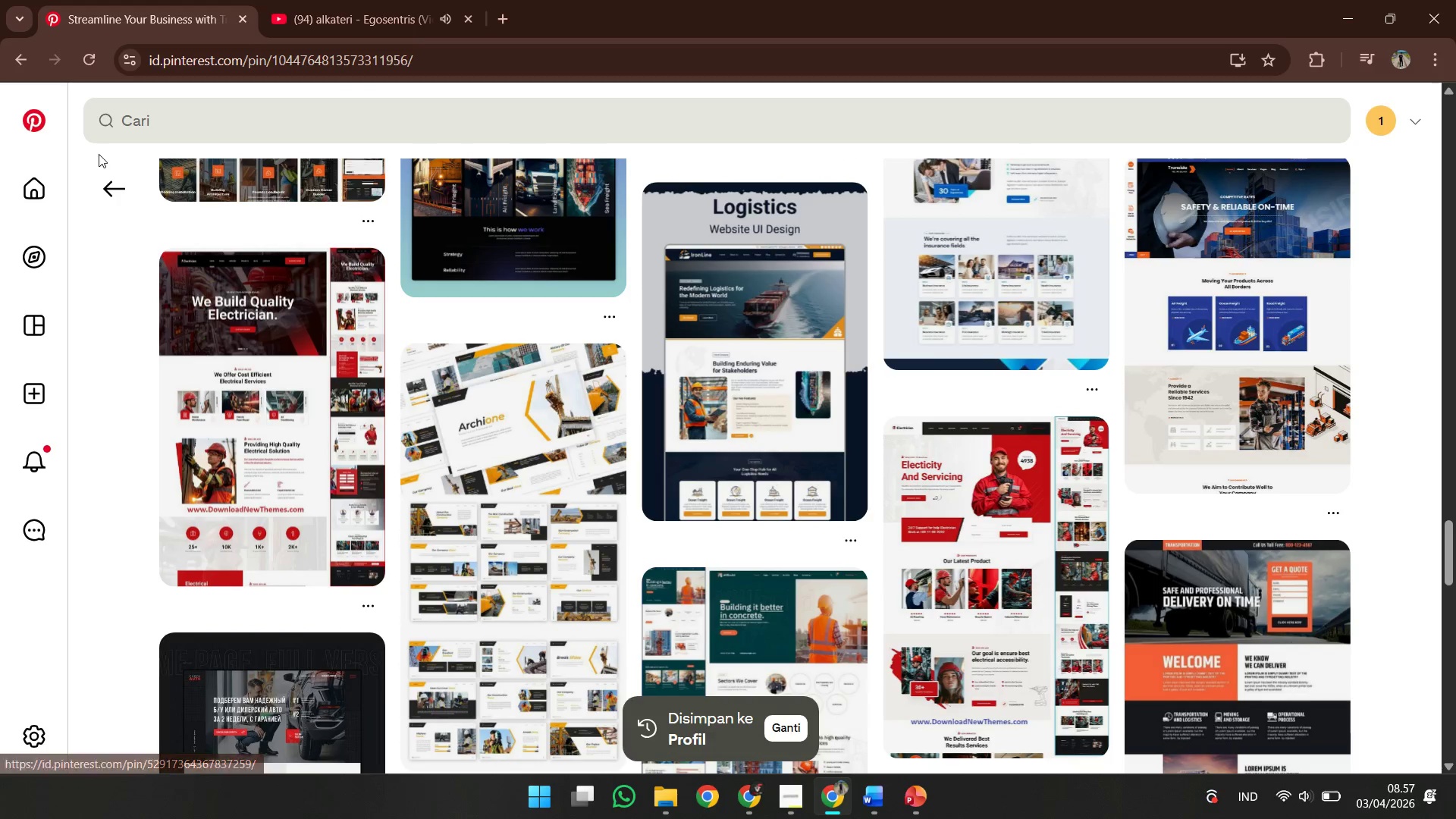 
left_click([108, 180])
 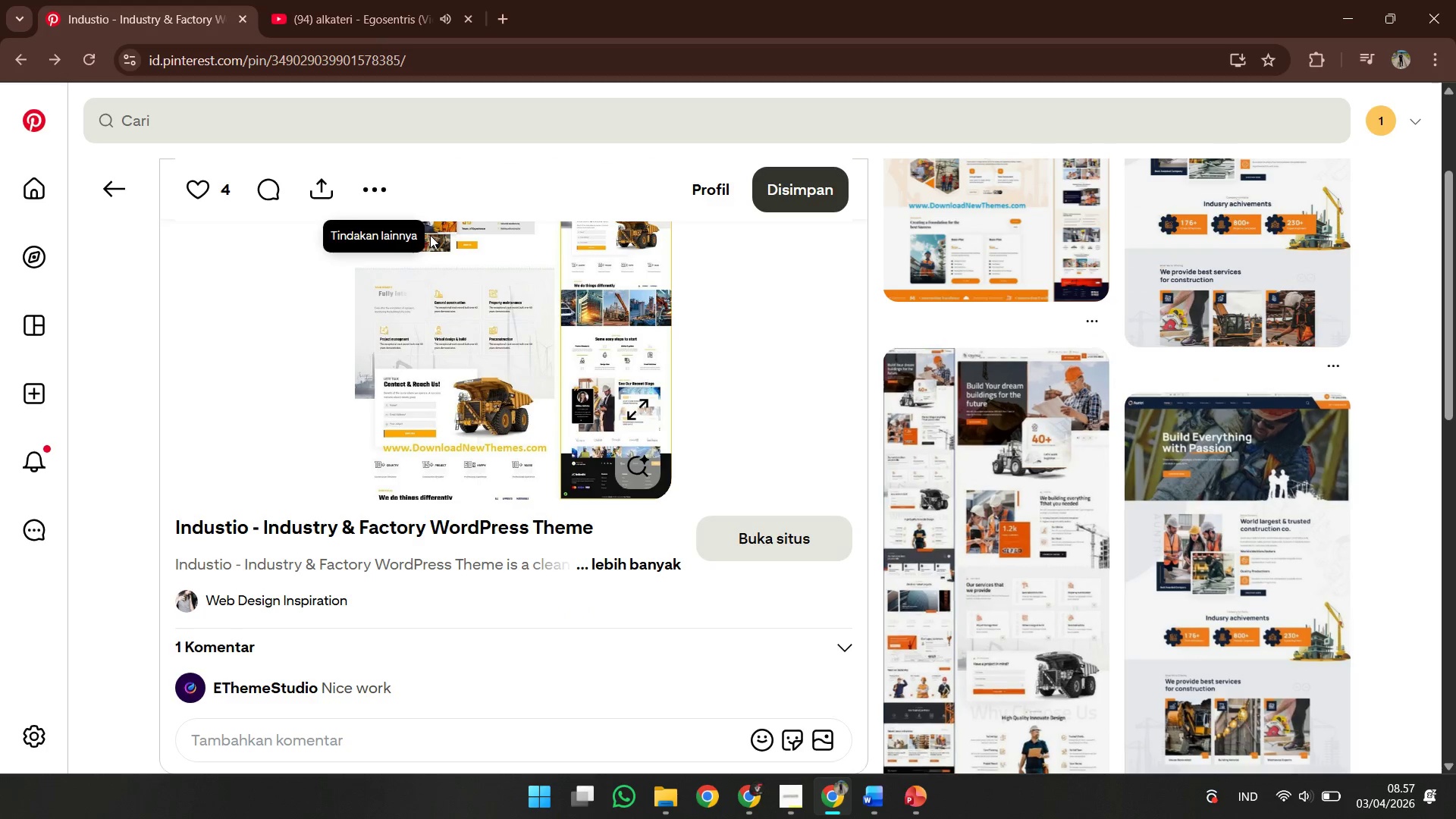 
scroll: coordinate [434, 235], scroll_direction: down, amount: 1.0
 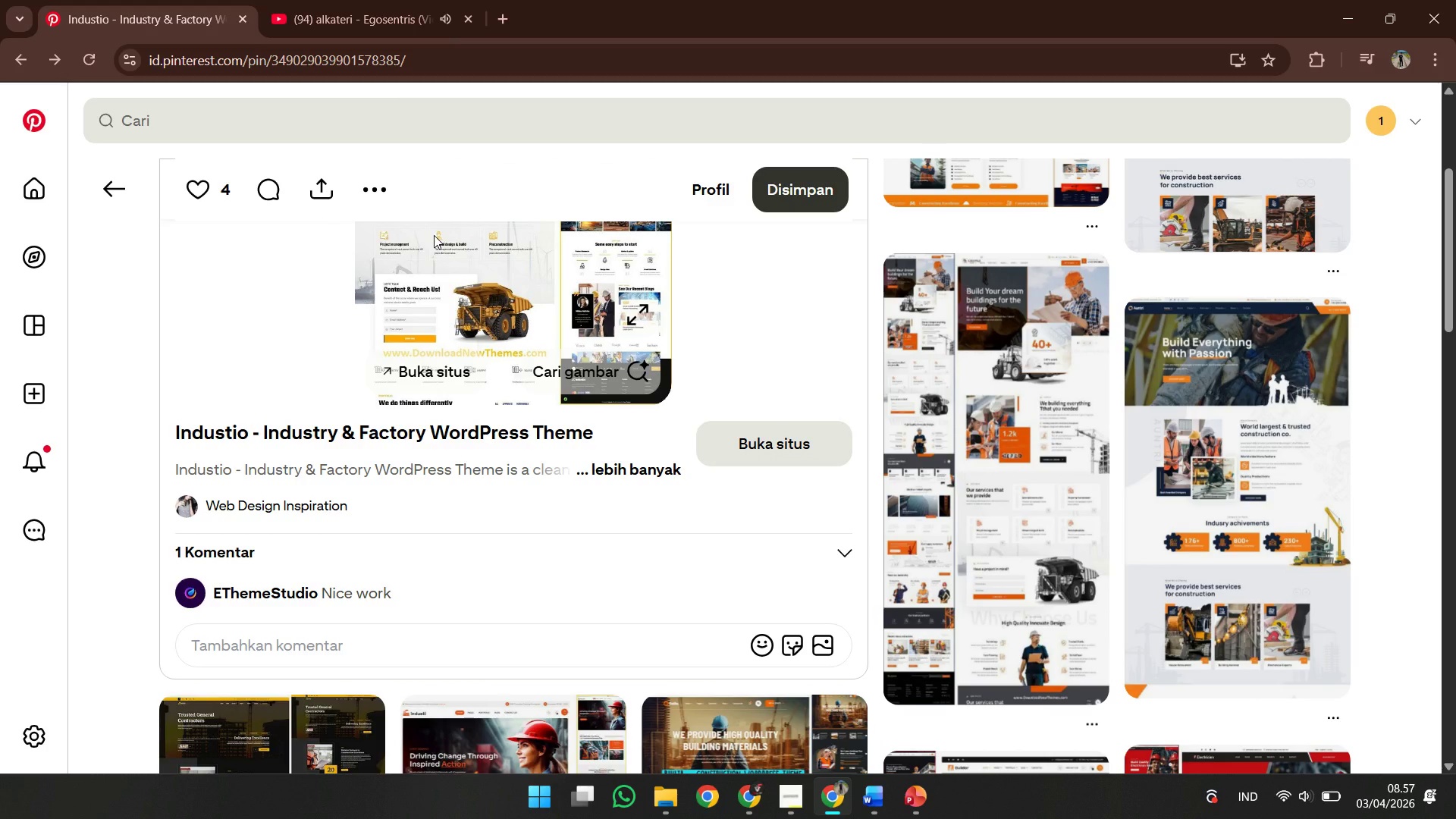 
scroll: coordinate [306, 162], scroll_direction: up, amount: 5.0
 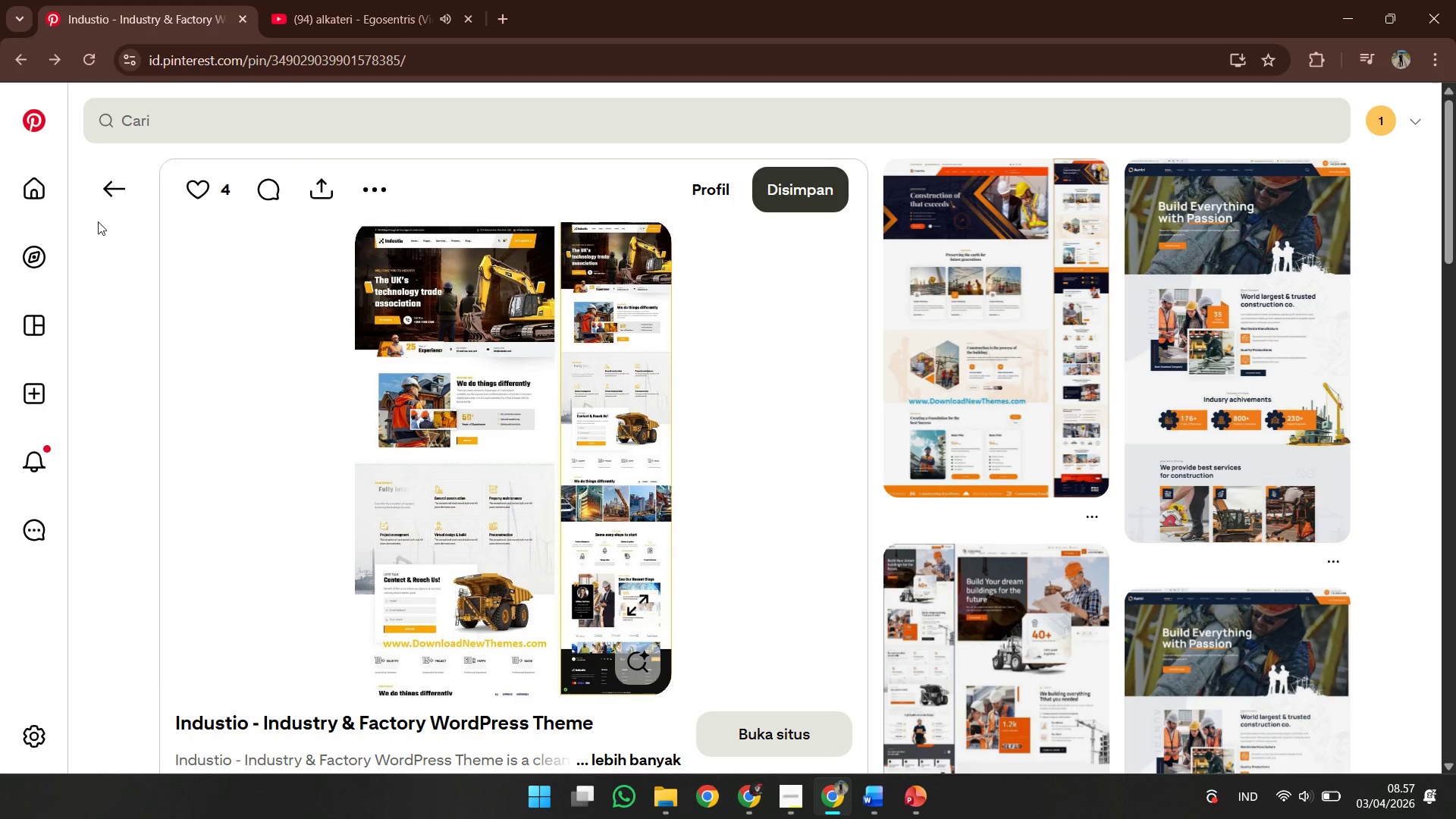 
left_click([111, 201])
 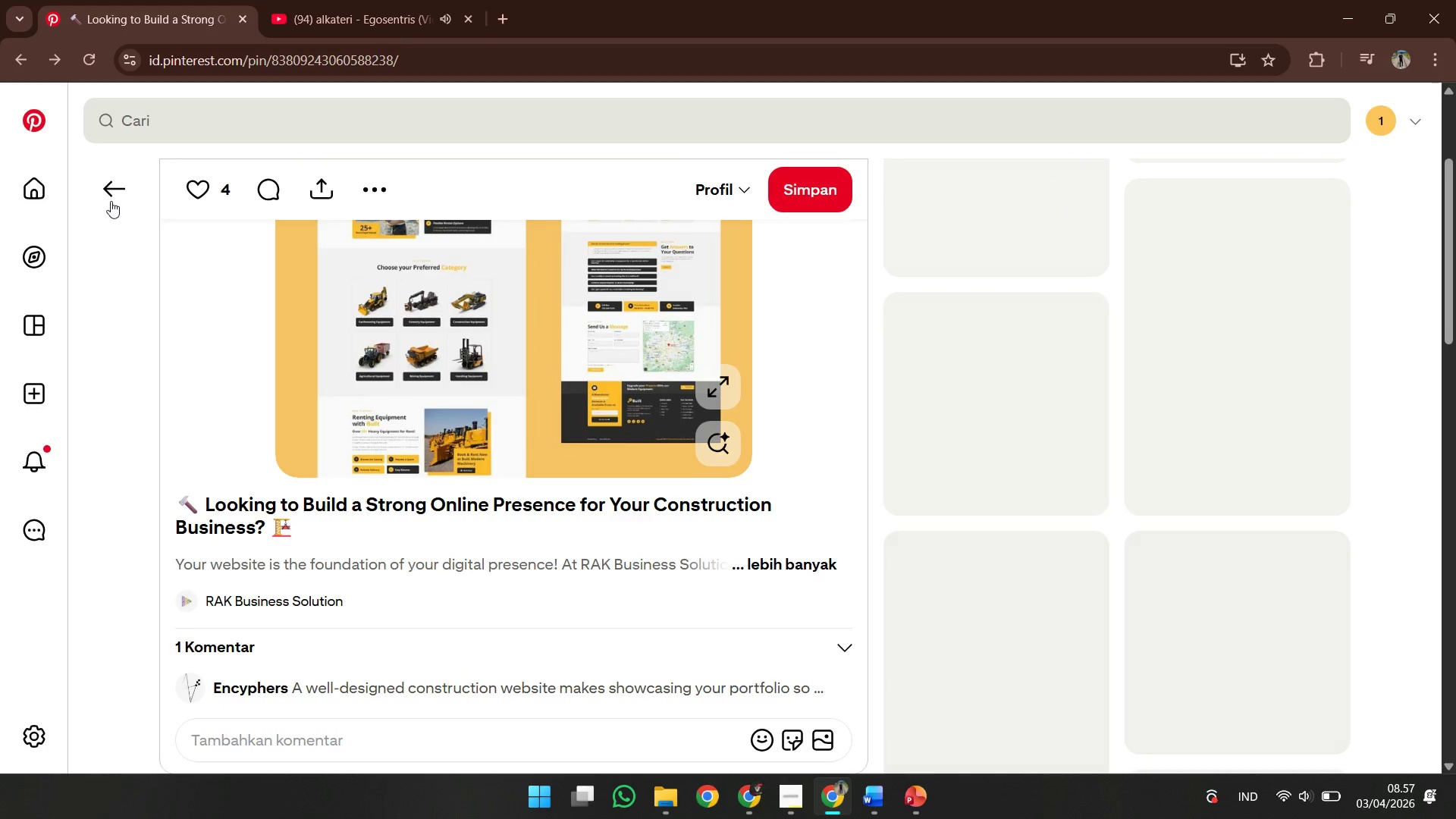 
scroll: coordinate [479, 400], scroll_direction: up, amount: 4.0
 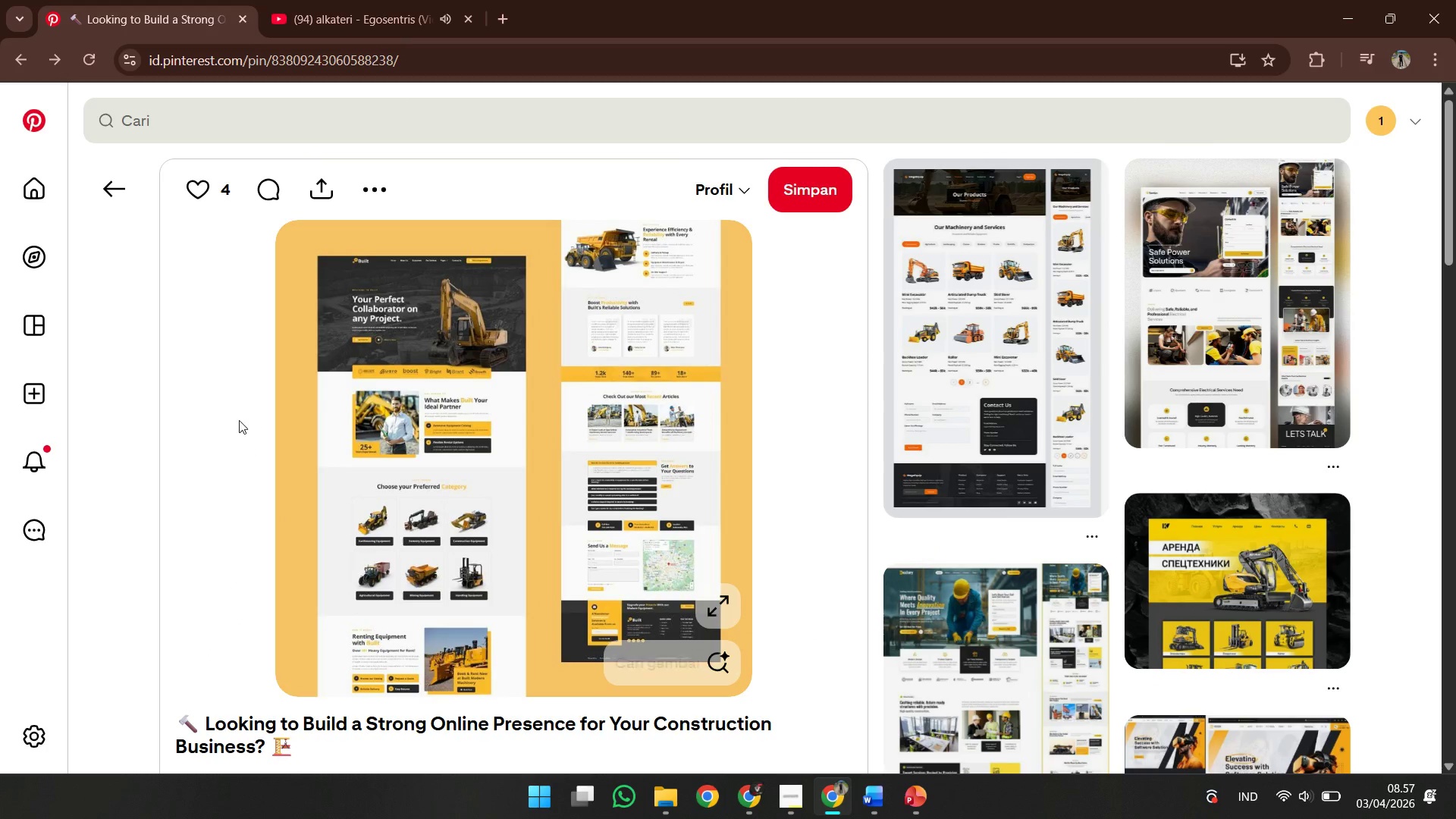 
left_click([120, 193])
 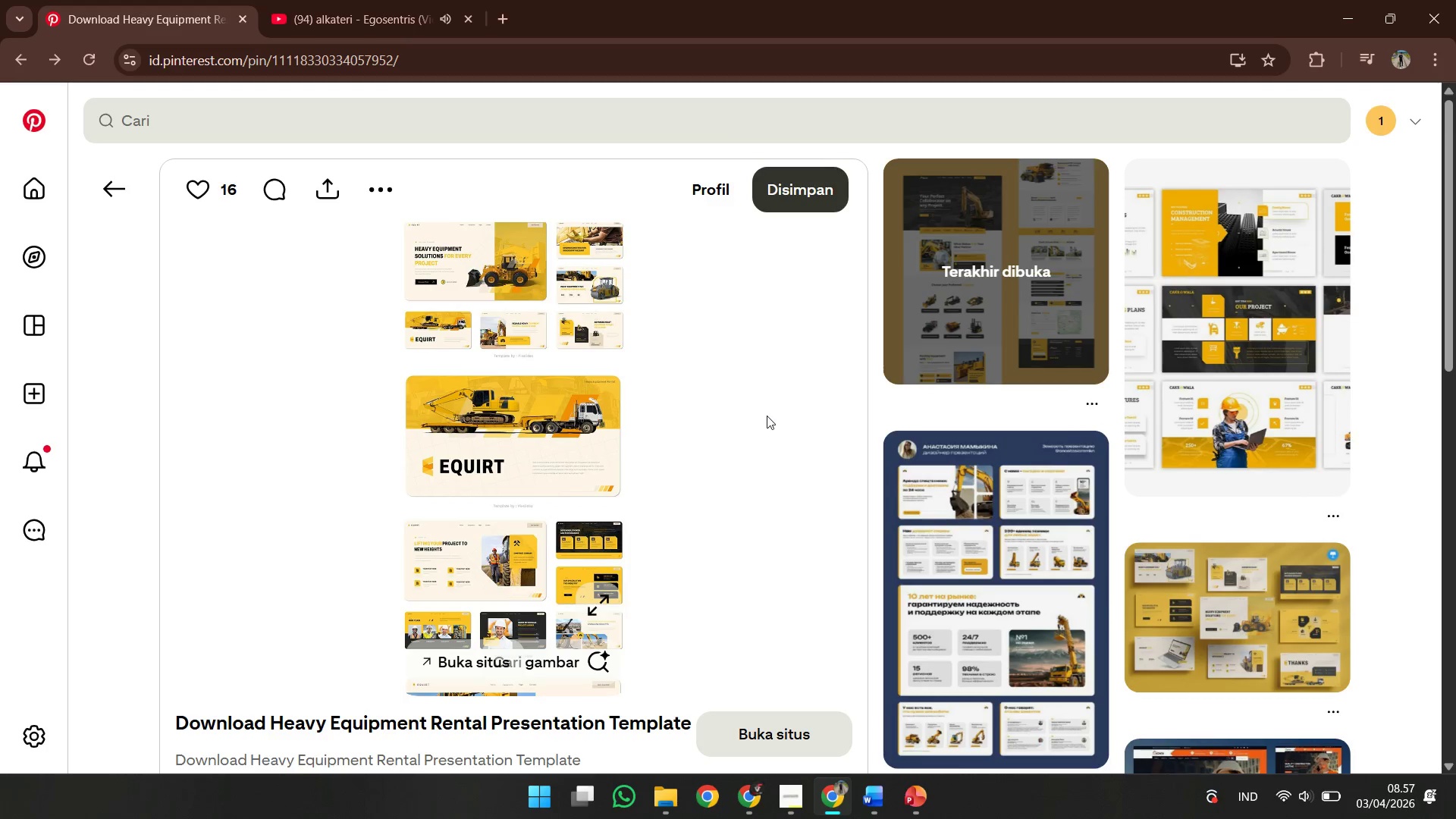 
scroll: coordinate [767, 416], scroll_direction: up, amount: 1.0
 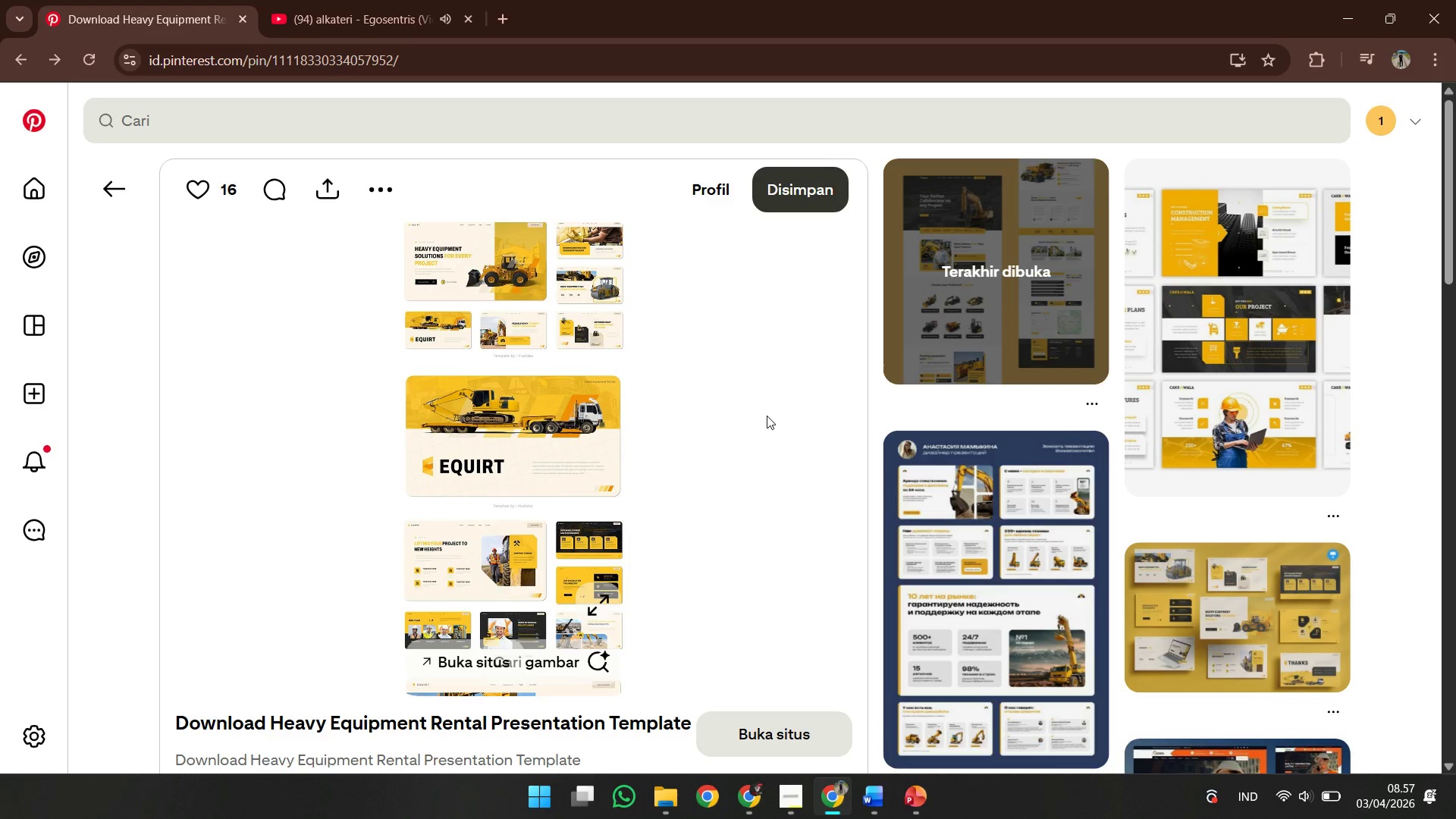 
scroll: coordinate [767, 416], scroll_direction: down, amount: 3.0
 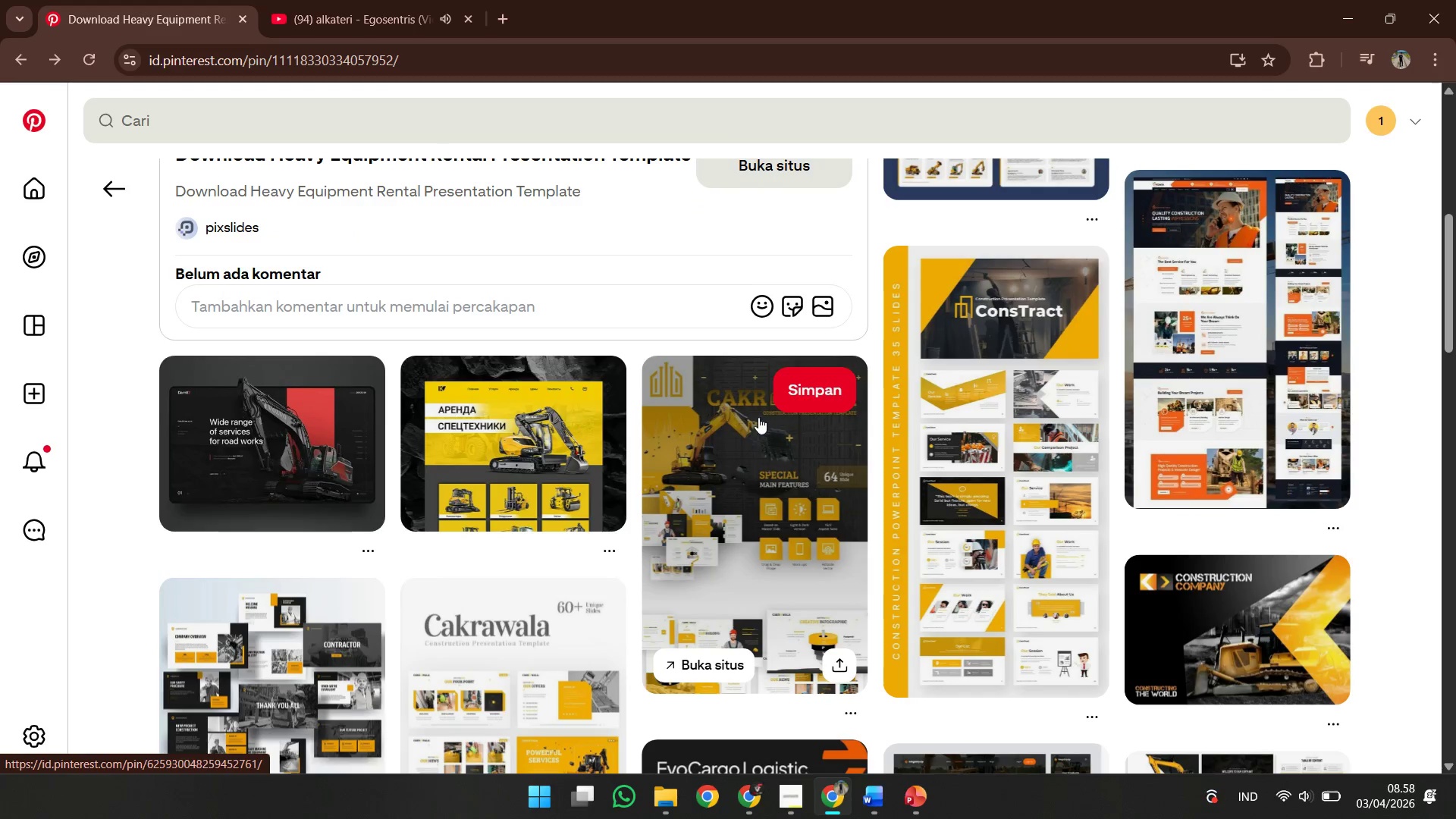 
mouse_move([492, 398])
 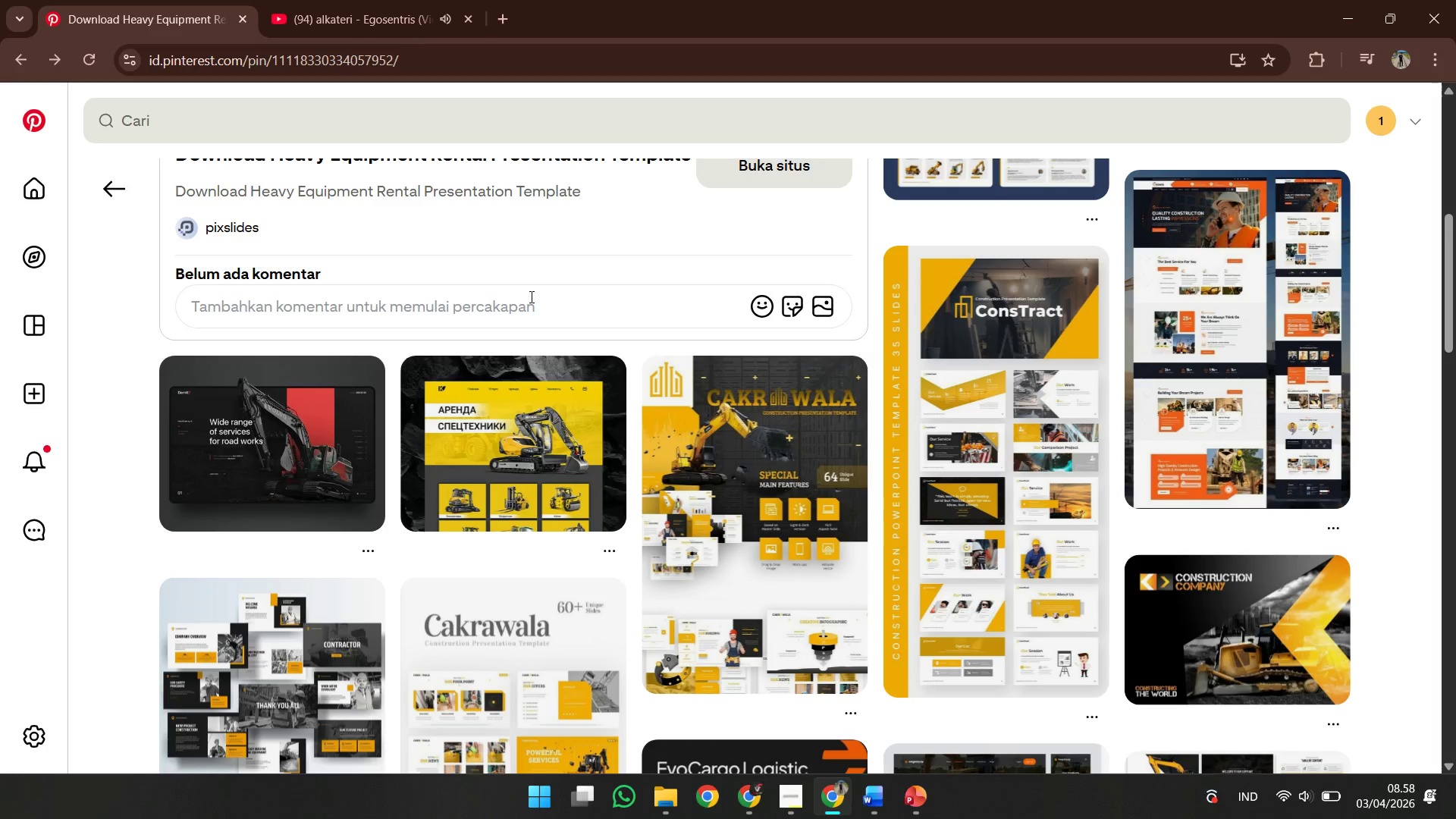 
scroll: coordinate [530, 297], scroll_direction: down, amount: 1.0
 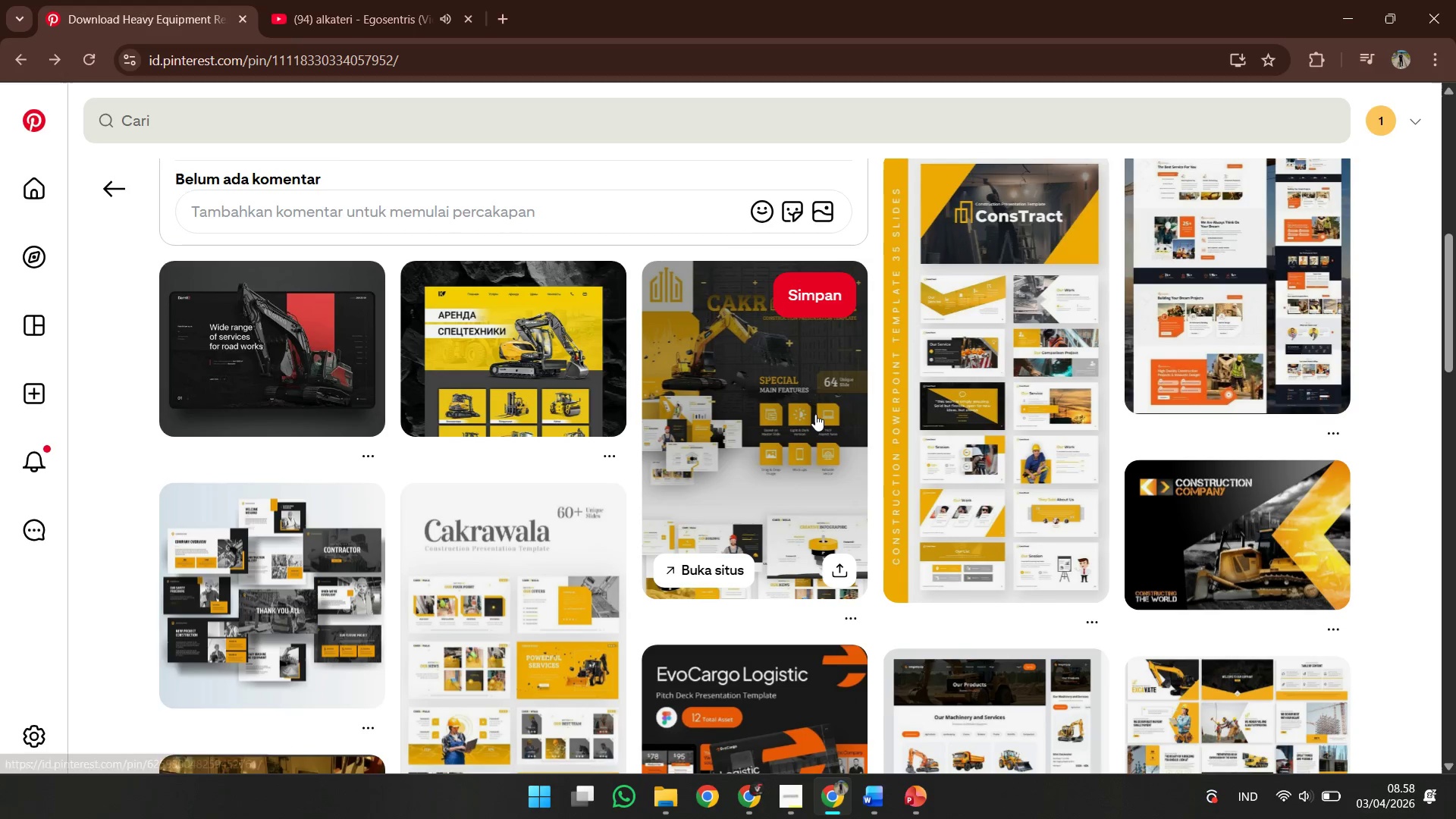 
left_click([815, 414])
 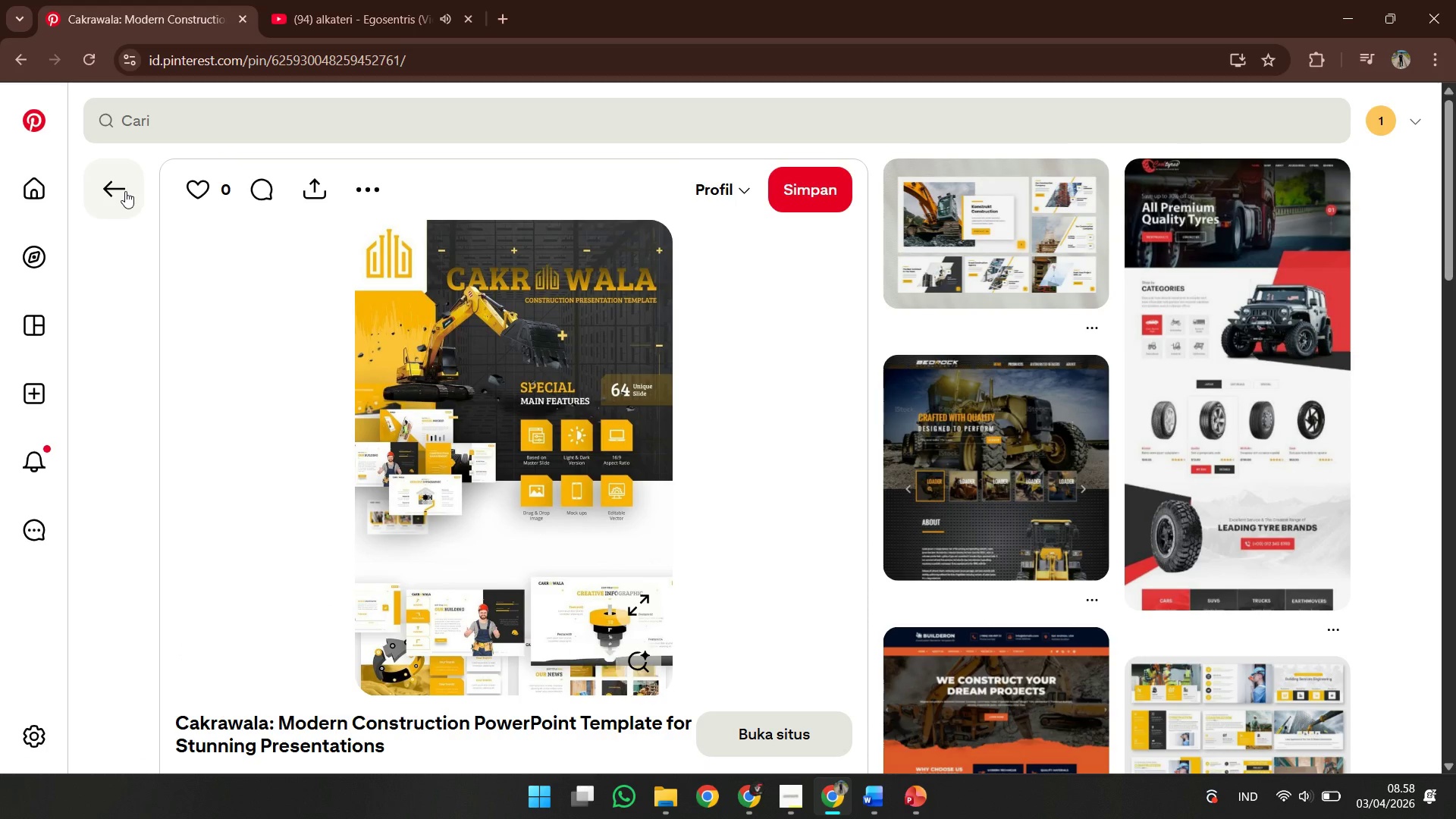 
wait(10.16)
 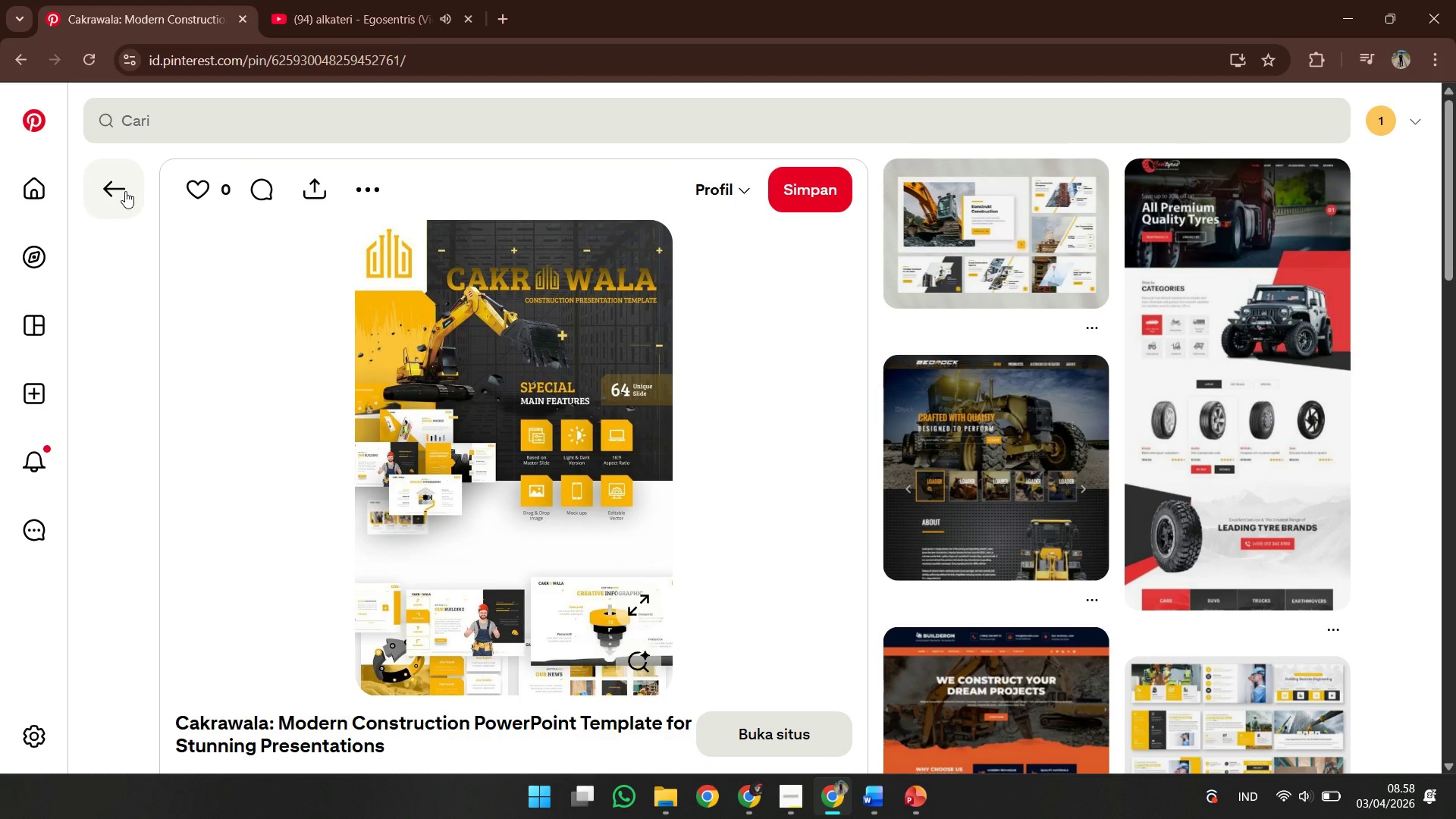 
scroll: coordinate [446, 368], scroll_direction: down, amount: 1.0
 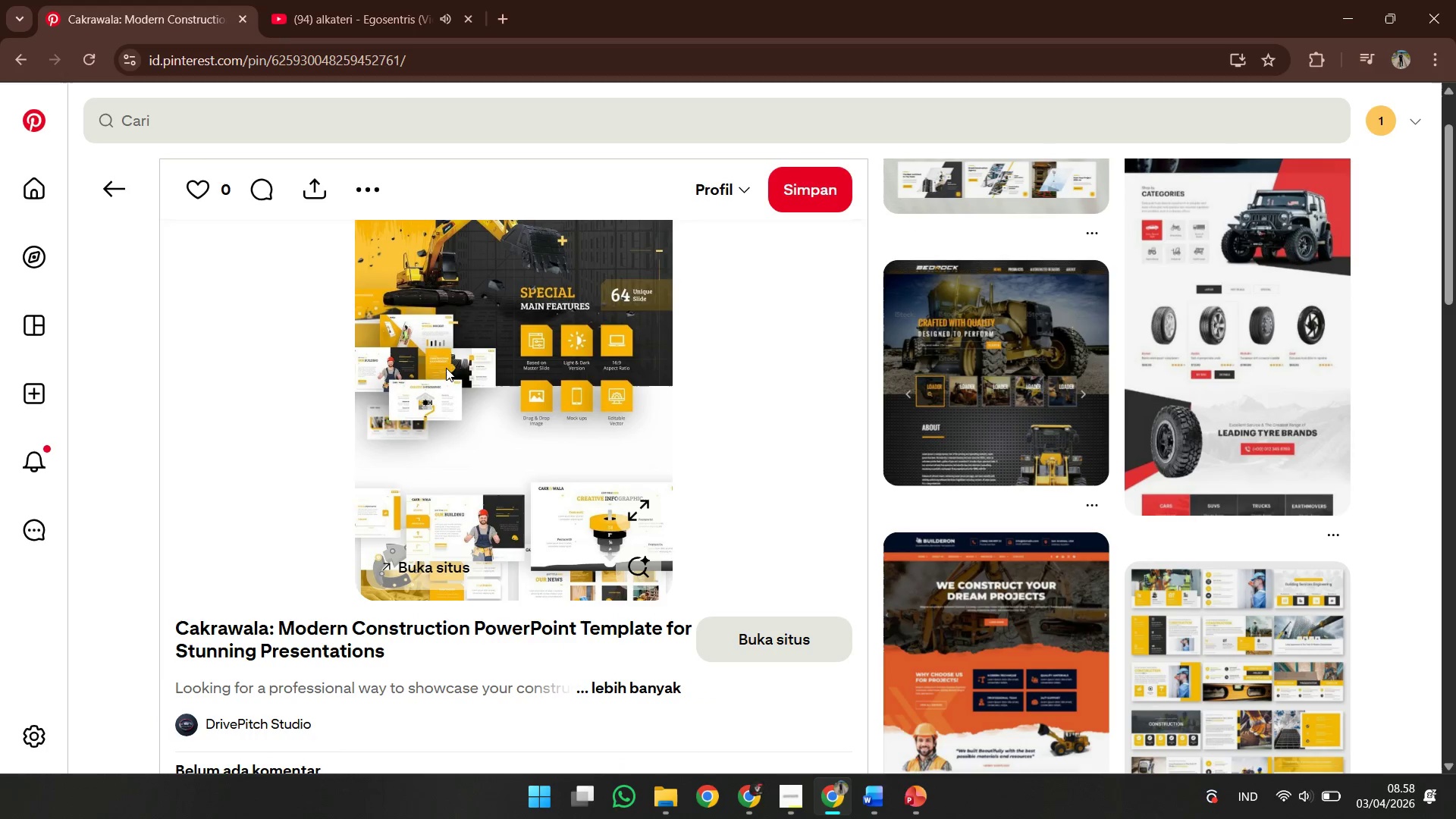 
scroll: coordinate [446, 368], scroll_direction: up, amount: 1.0
 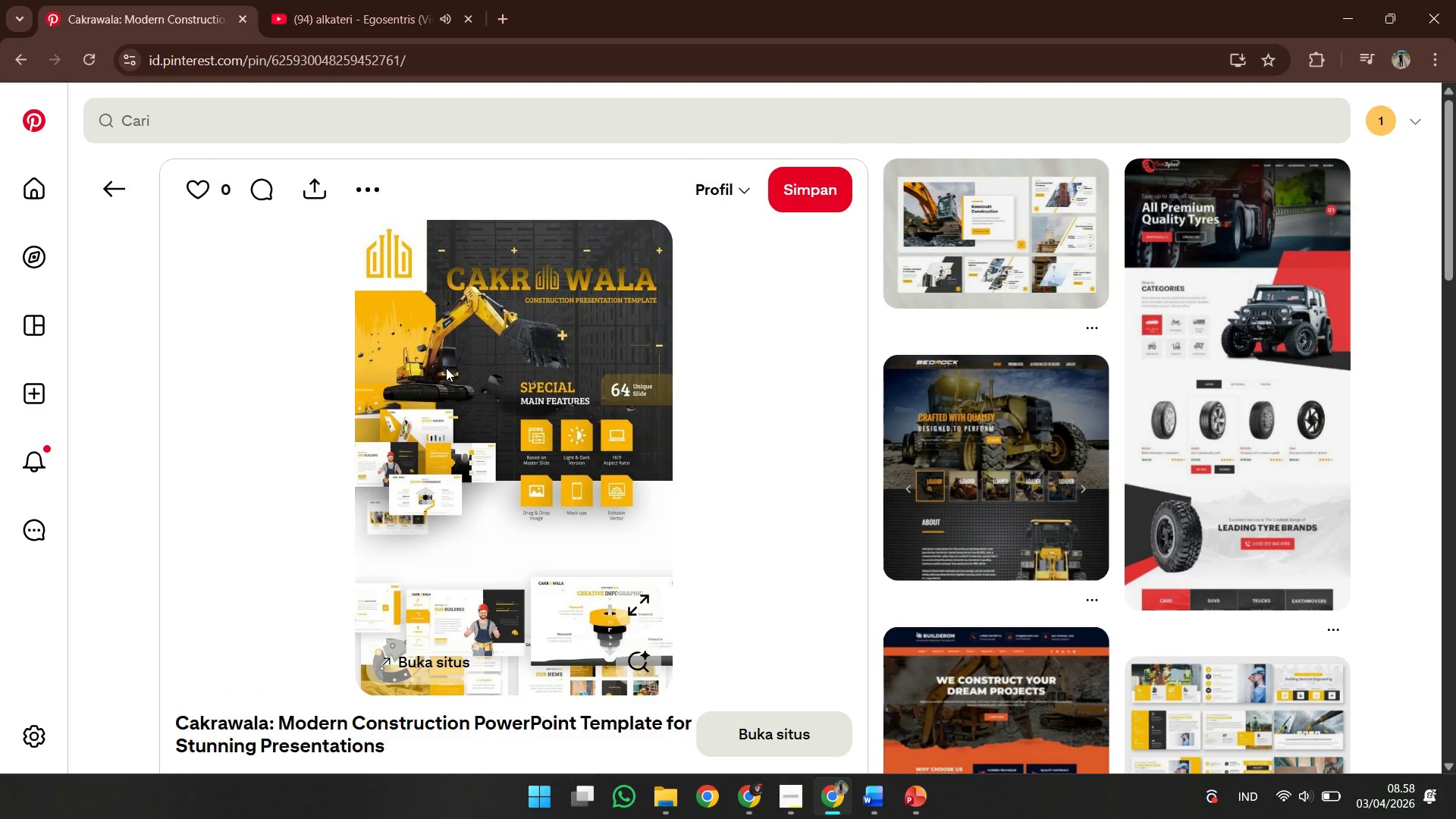 
scroll: coordinate [446, 368], scroll_direction: down, amount: 4.0
 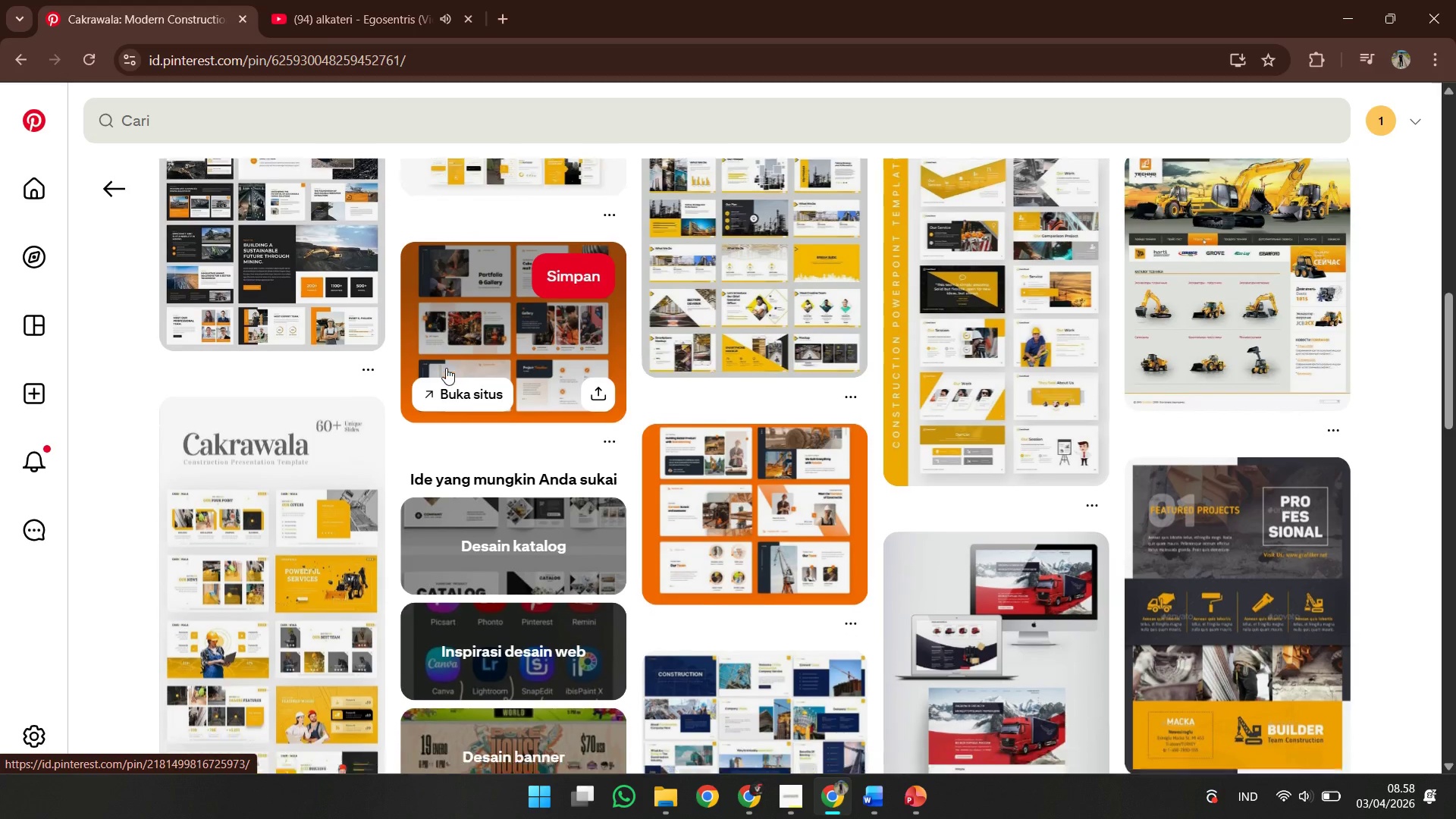 
scroll: coordinate [446, 368], scroll_direction: up, amount: 16.0
 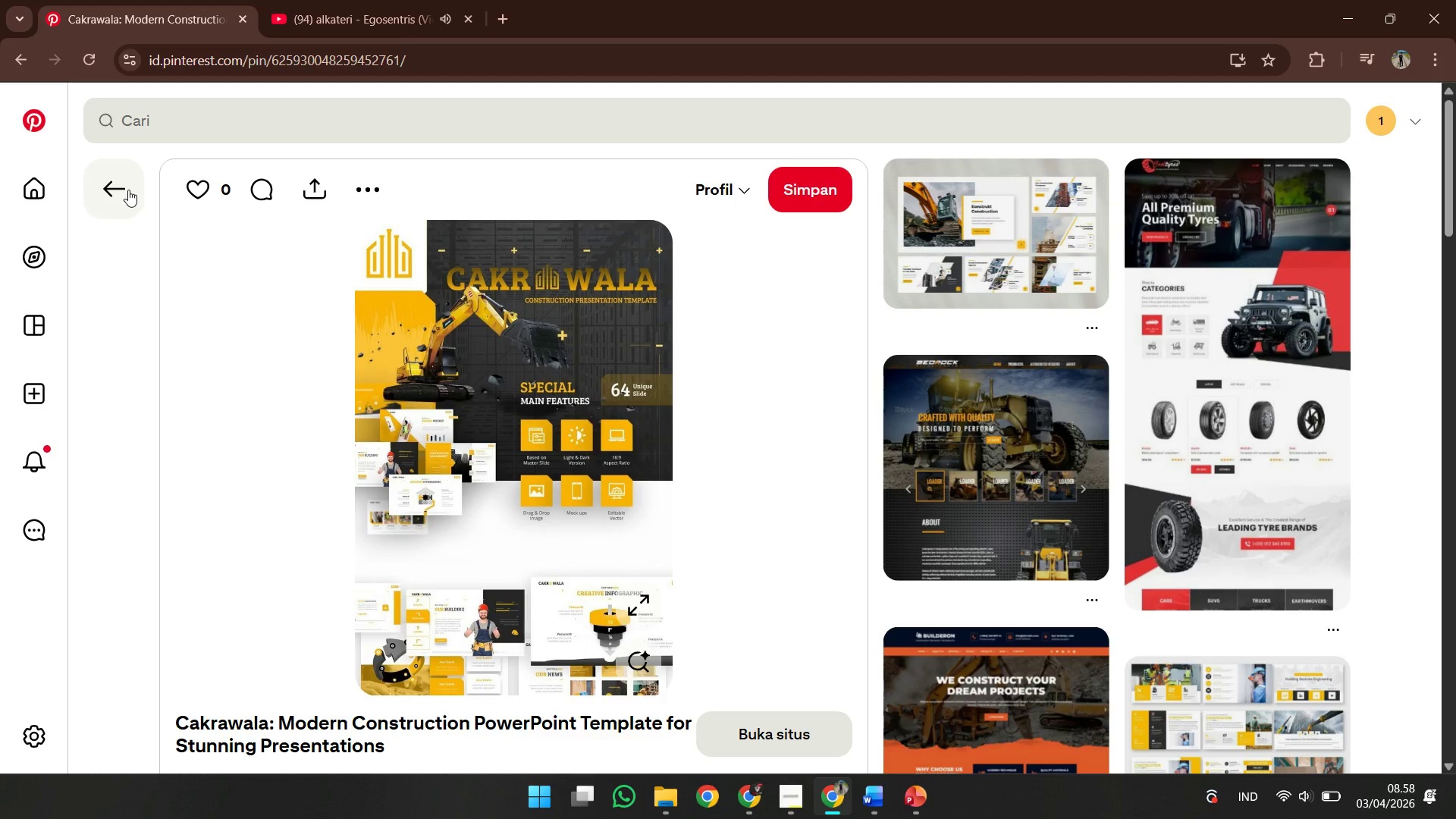 
wait(8.92)
 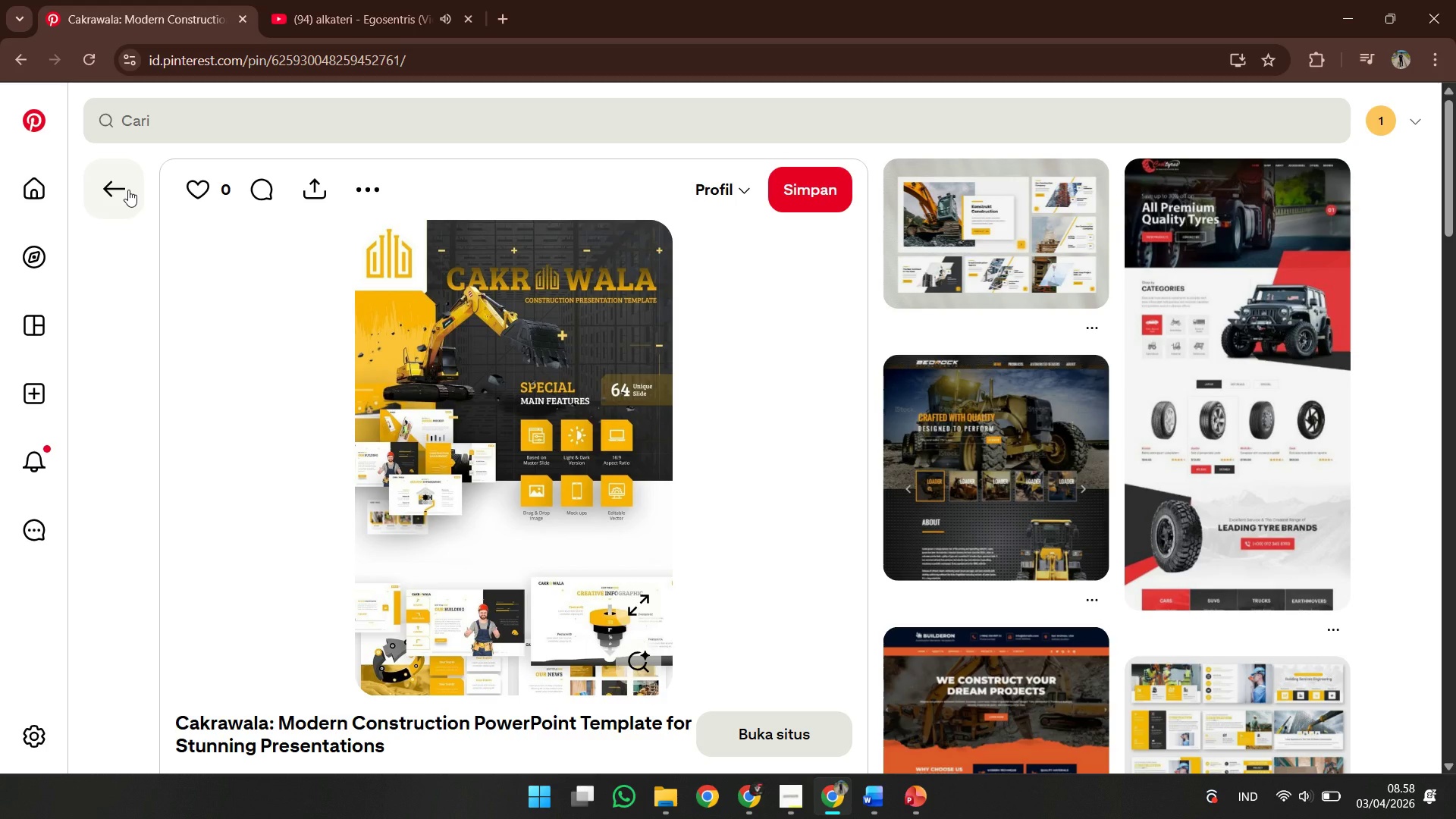 
left_click([105, 188])
 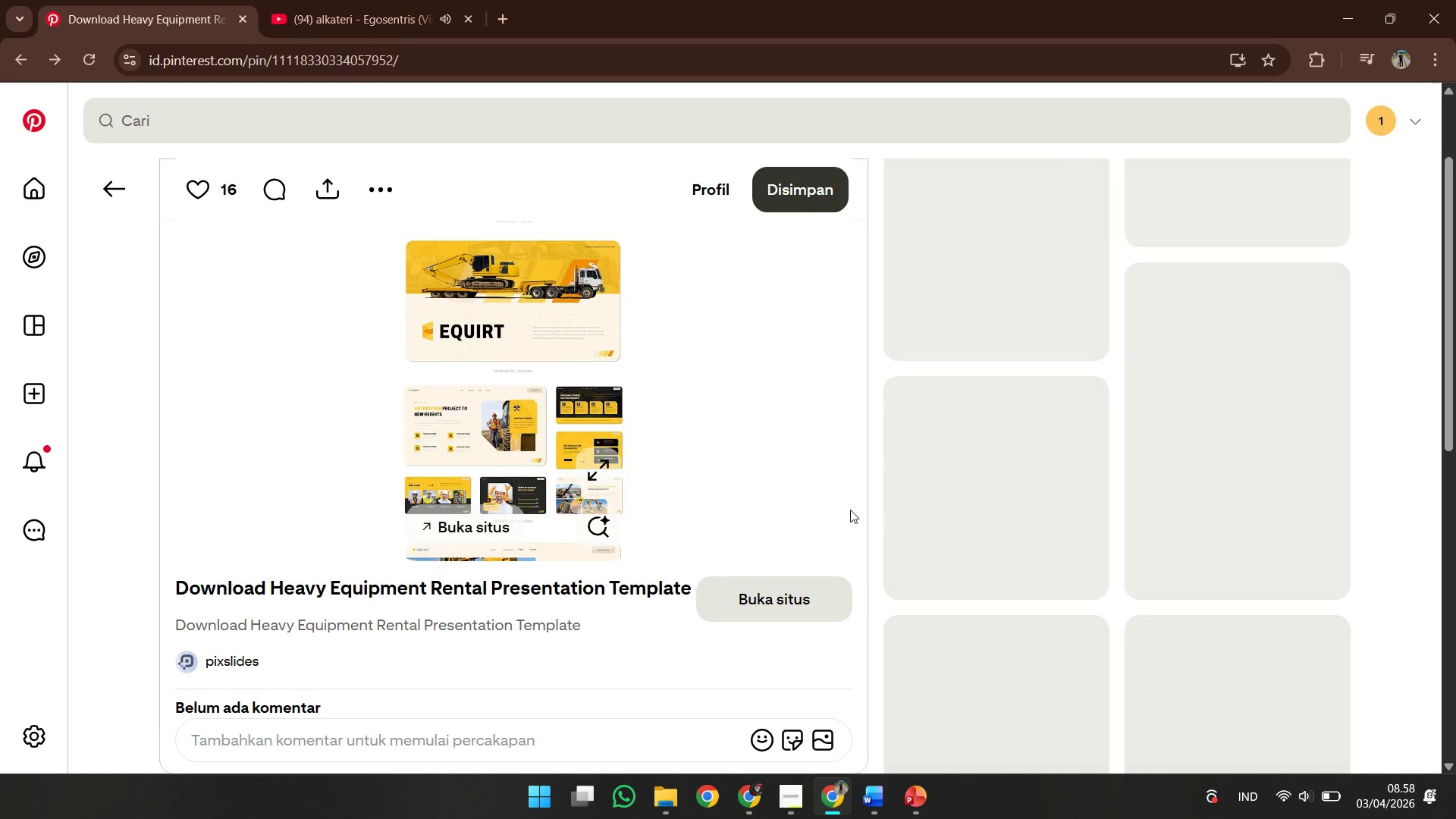 
scroll: coordinate [764, 616], scroll_direction: down, amount: 5.0
 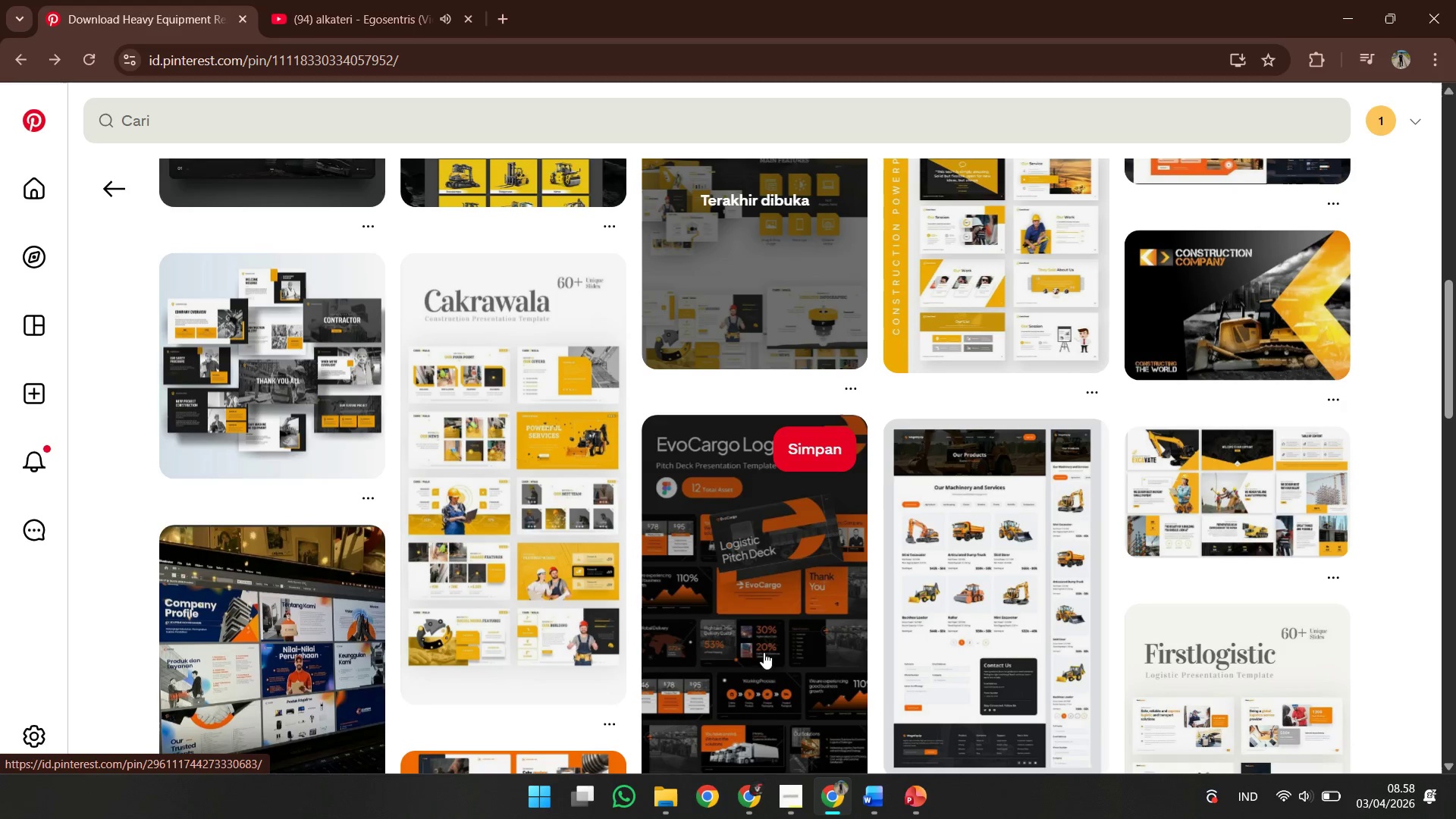 
left_click([795, 781])